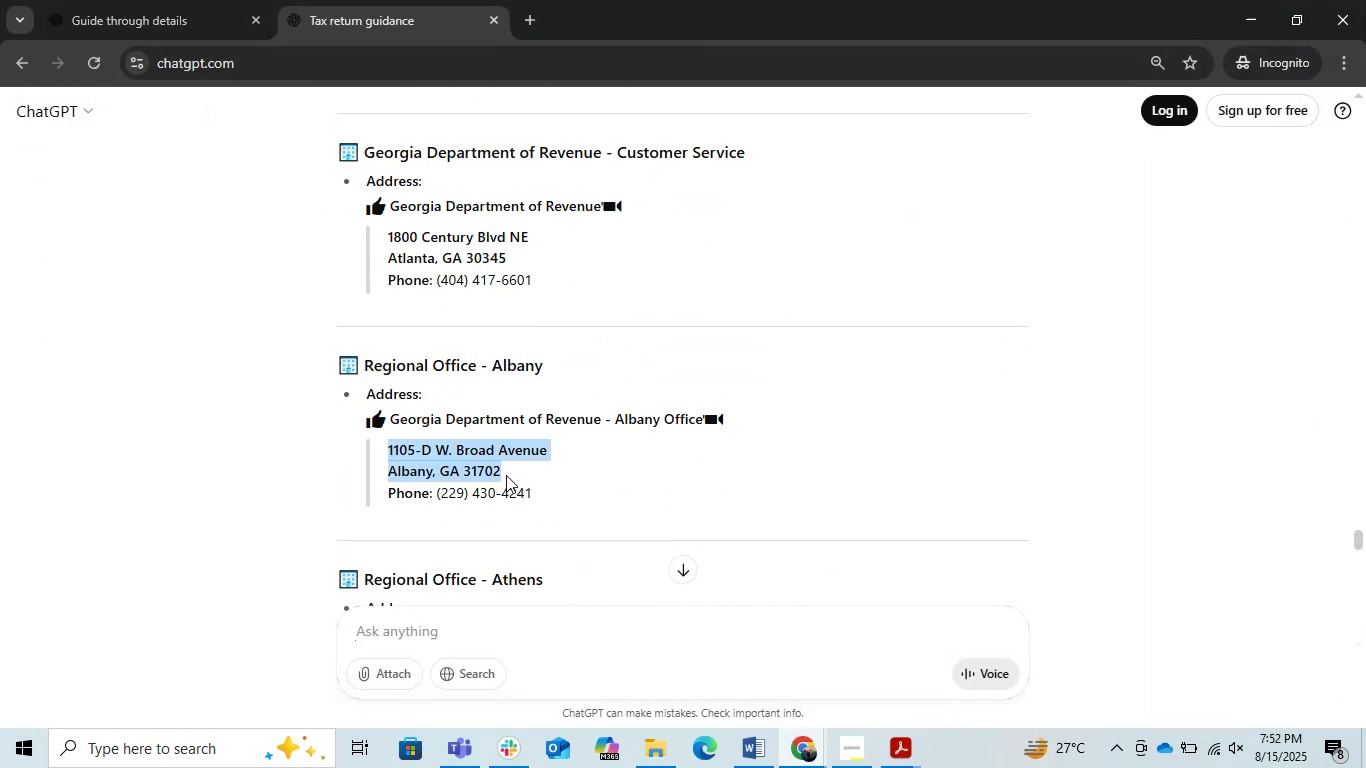 
wait(5.6)
 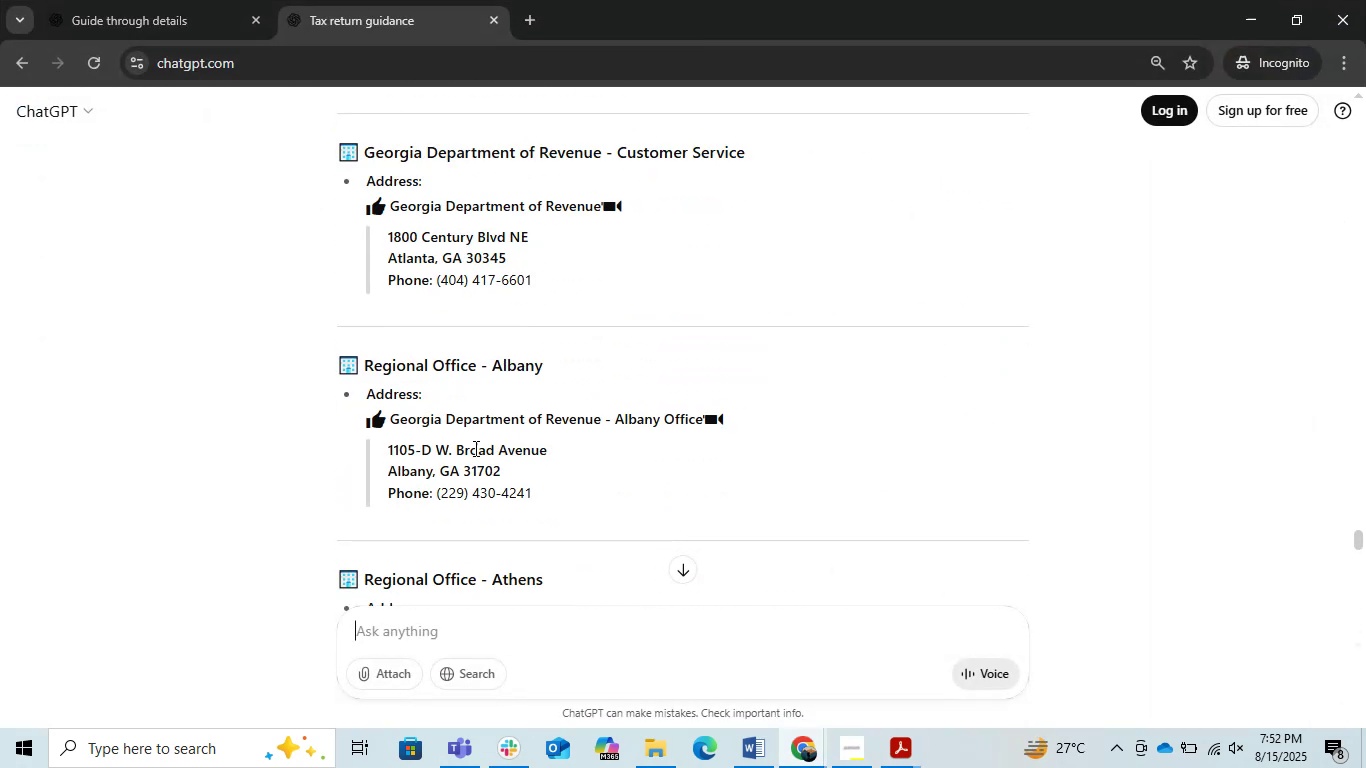 
key(Control+C)
 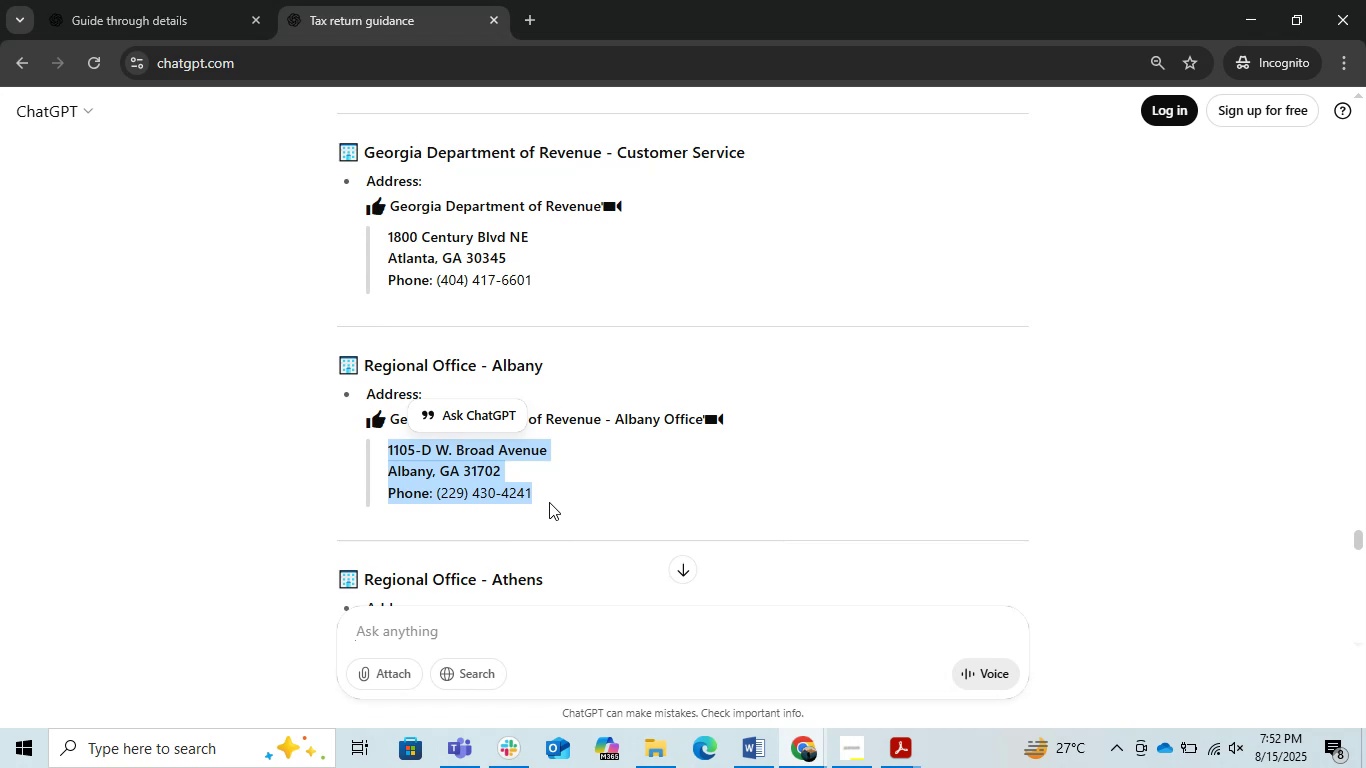 
key(Control+C)
 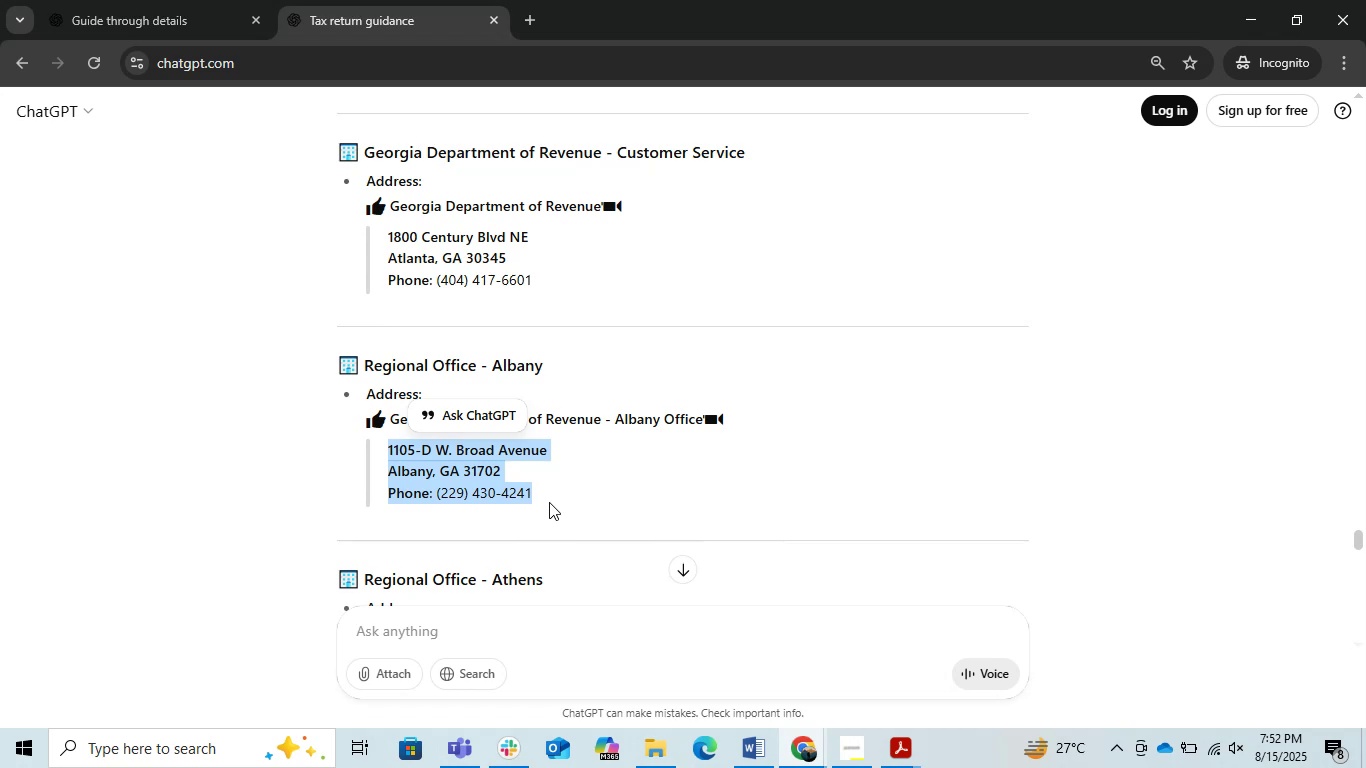 
key(Control+C)
 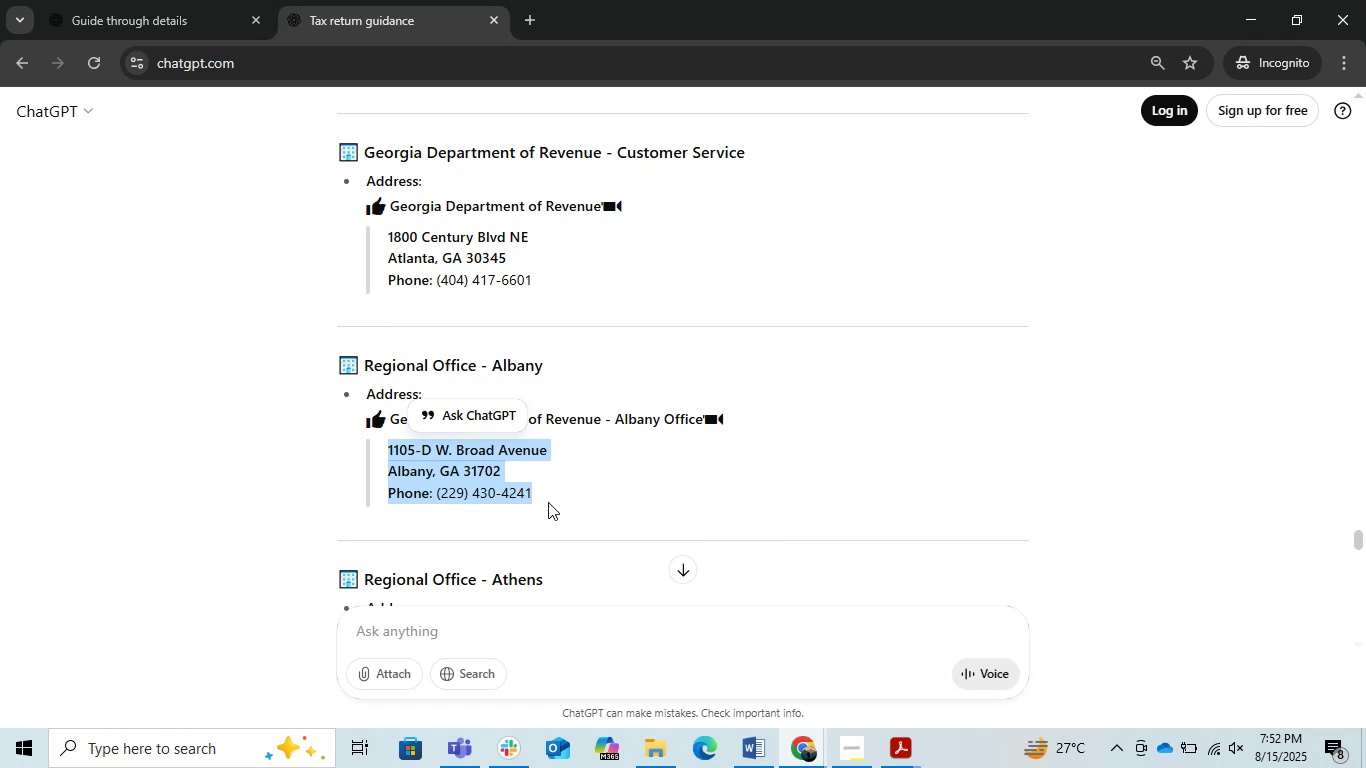 
key(Alt+AltLeft)
 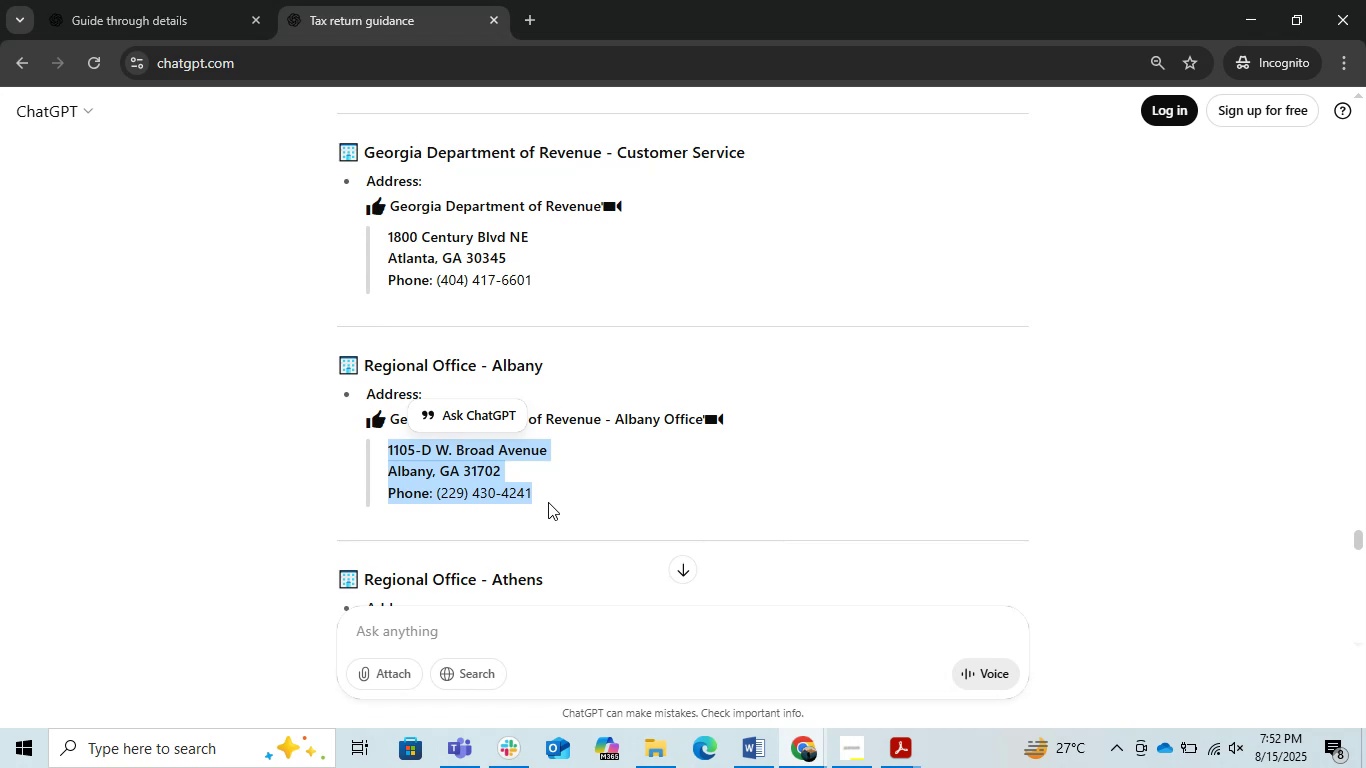 
key(Tab)
 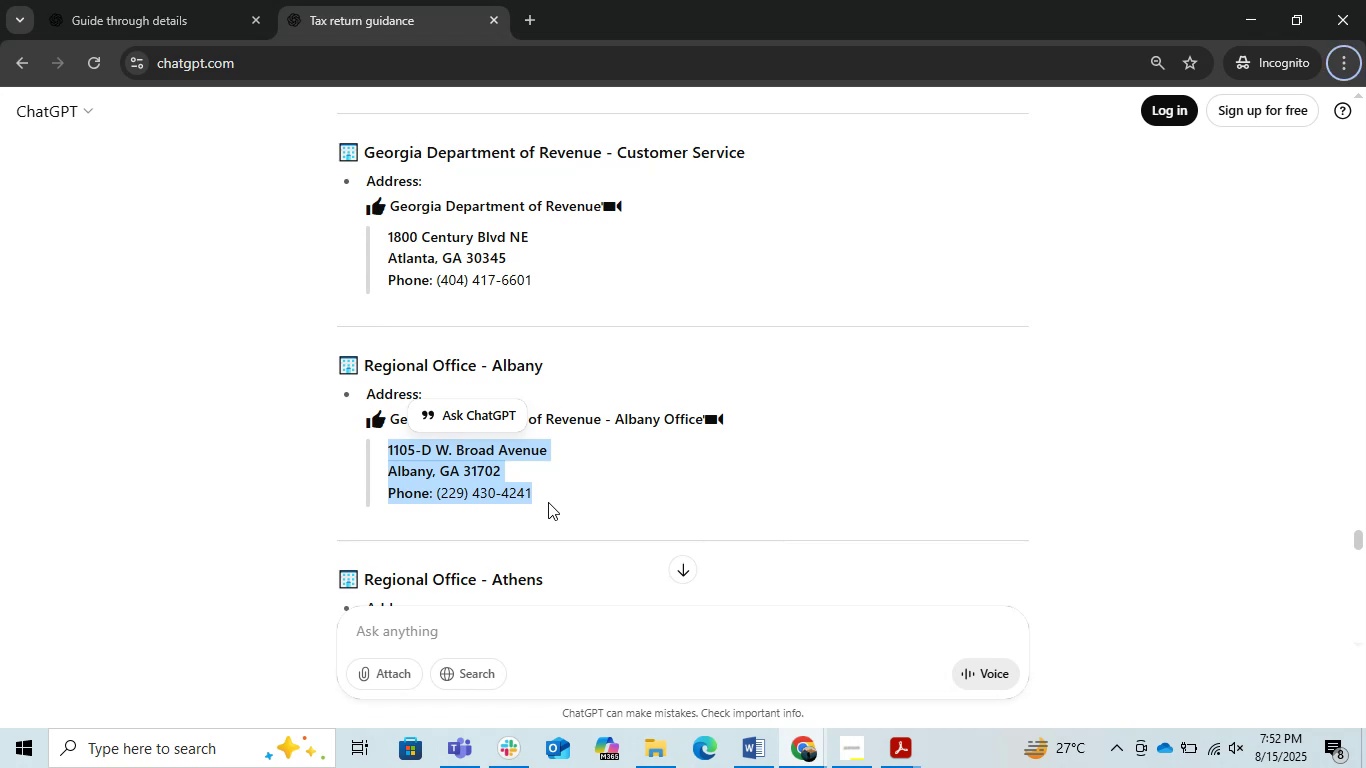 
key(Alt+AltLeft)
 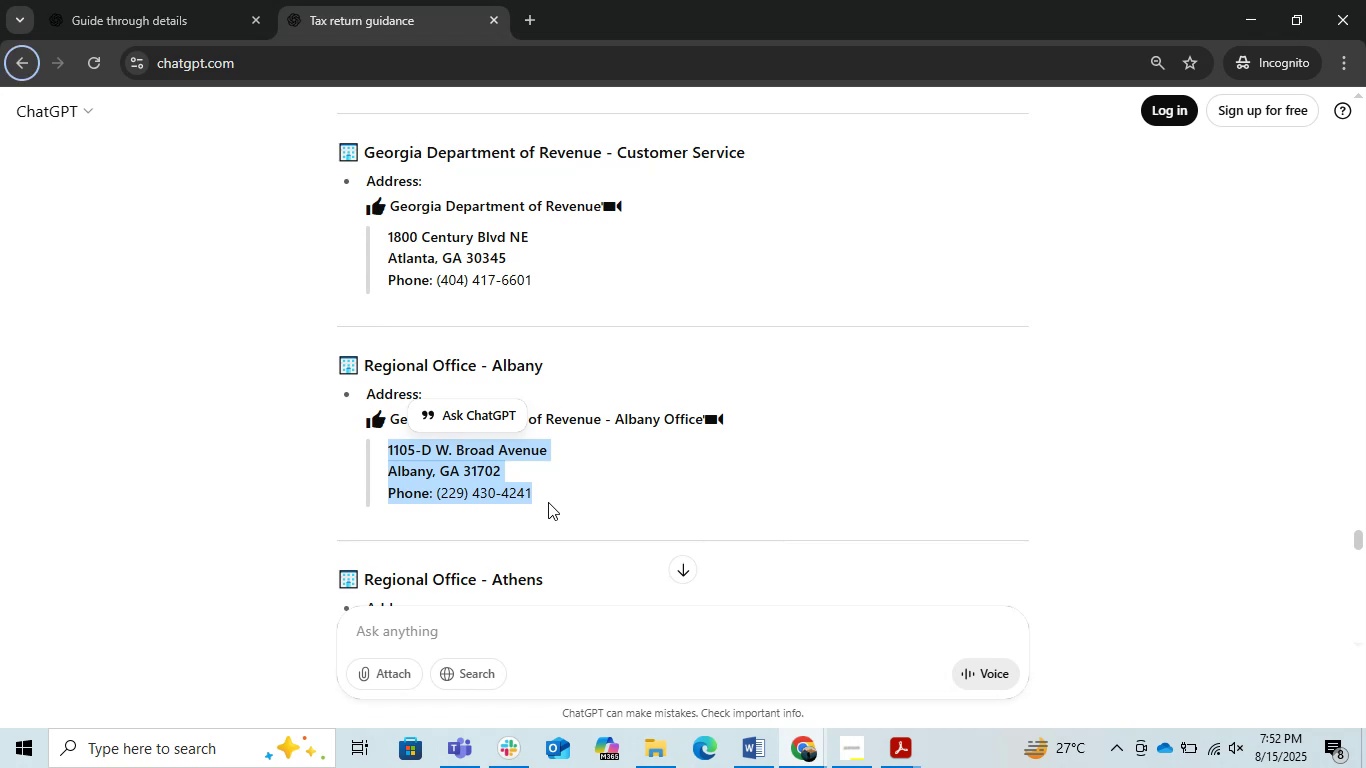 
key(Alt+AltLeft)
 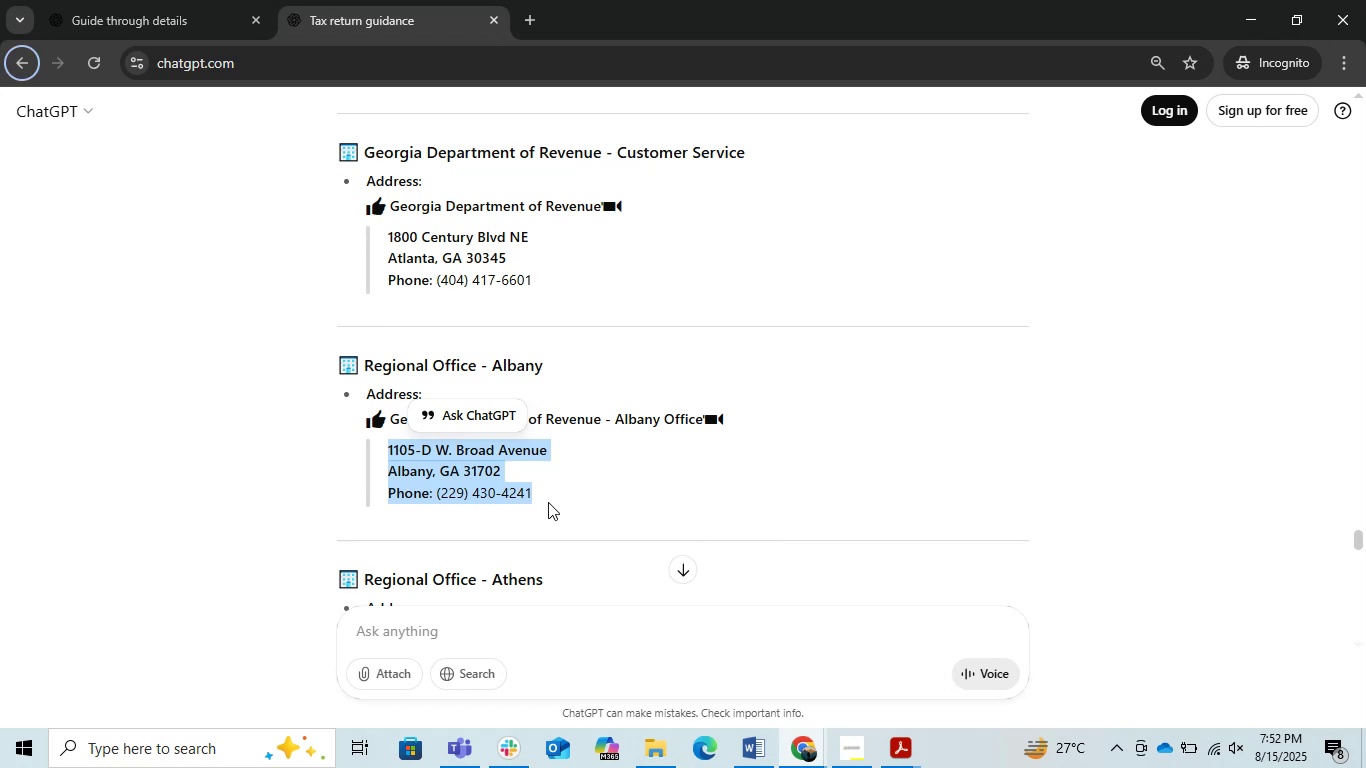 
key(Alt+Tab)
 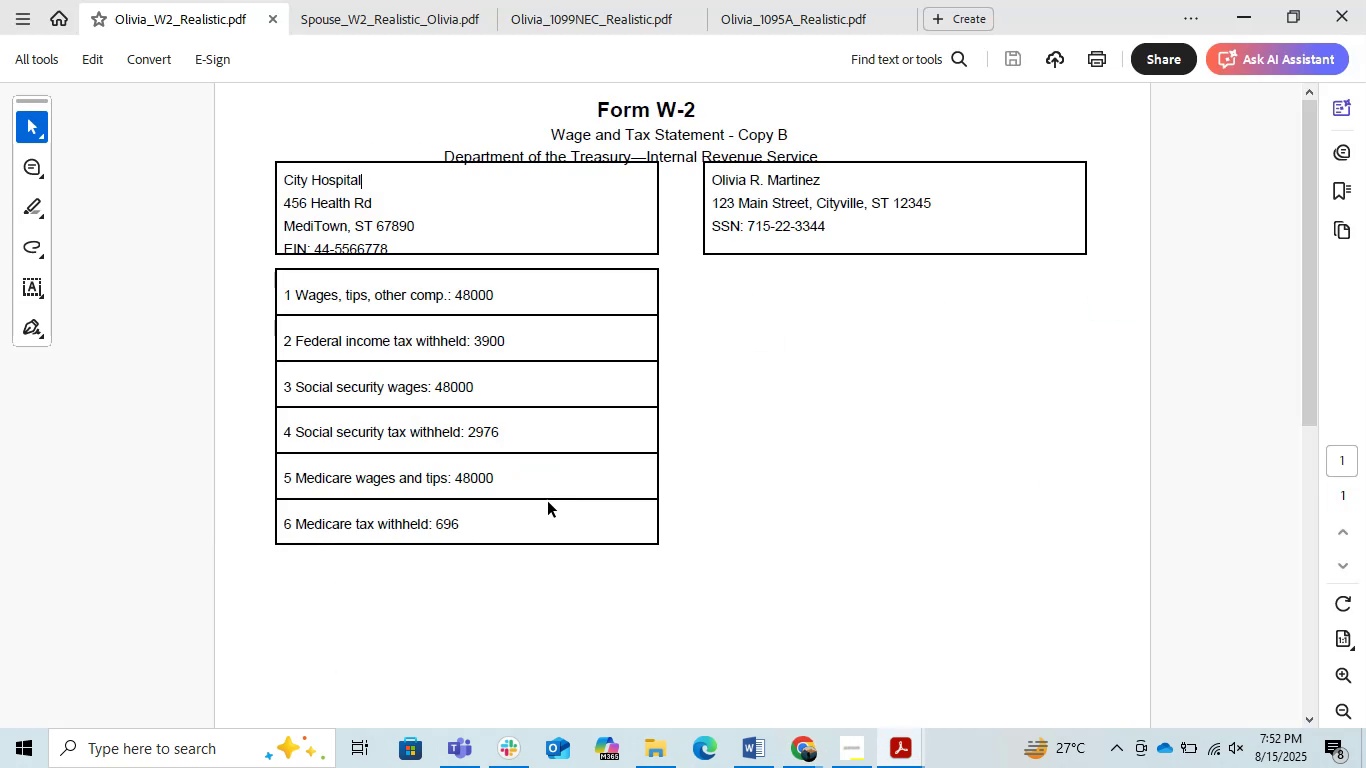 
key(Alt+AltLeft)
 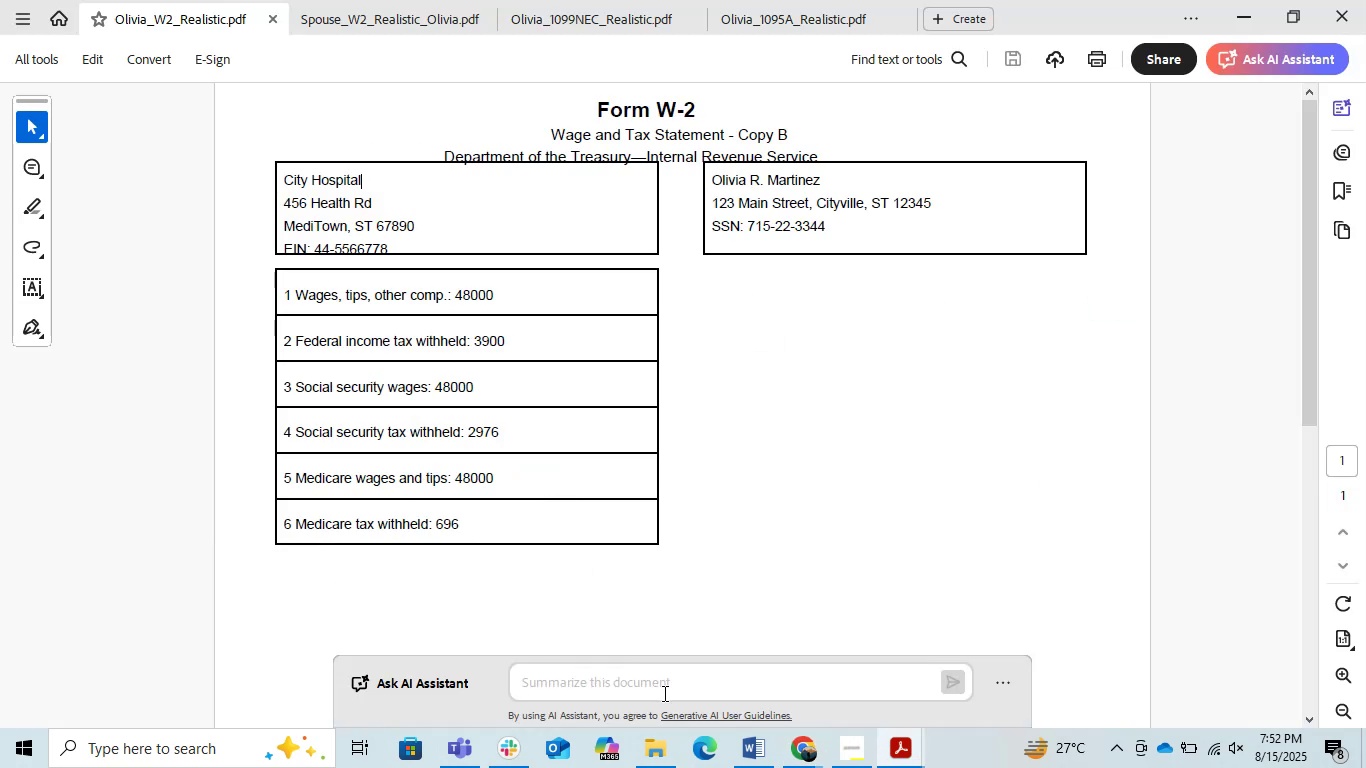 
key(Alt+Tab)
 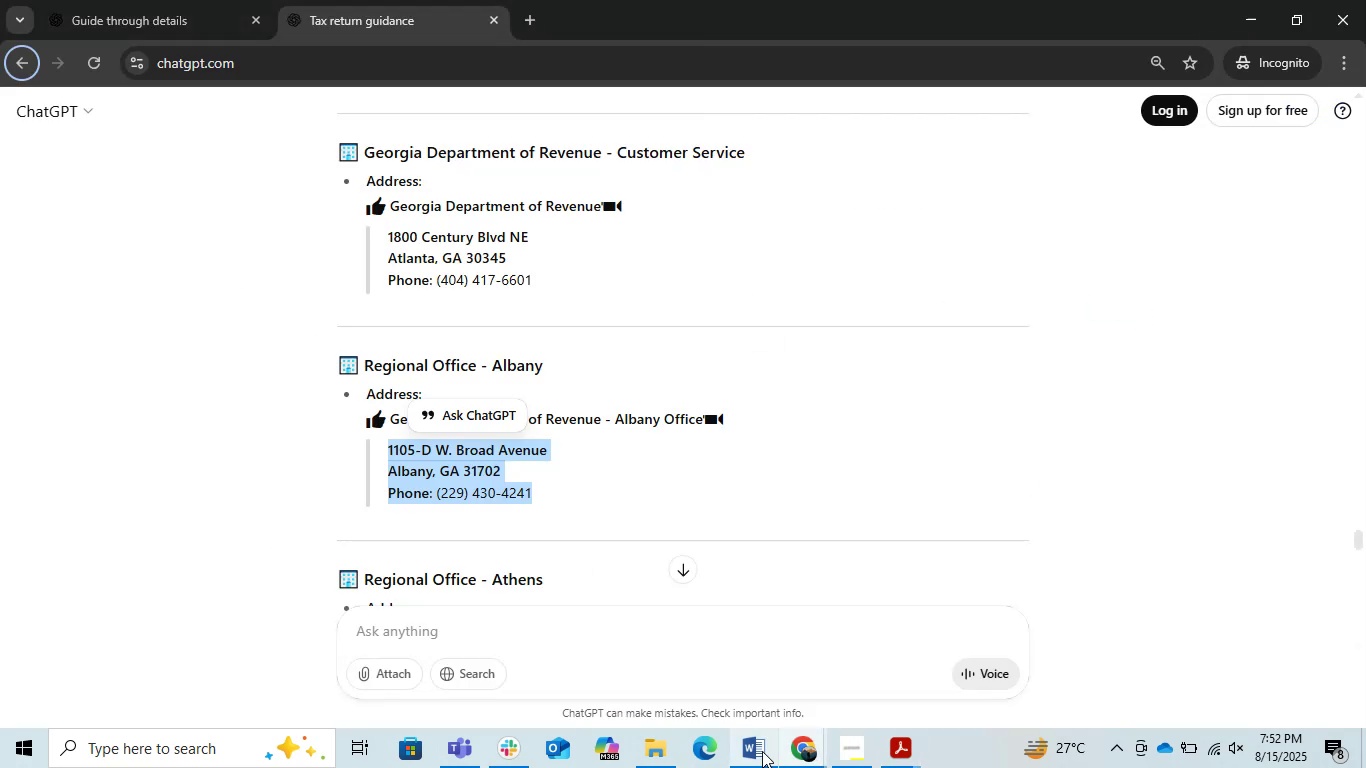 
left_click([762, 751])
 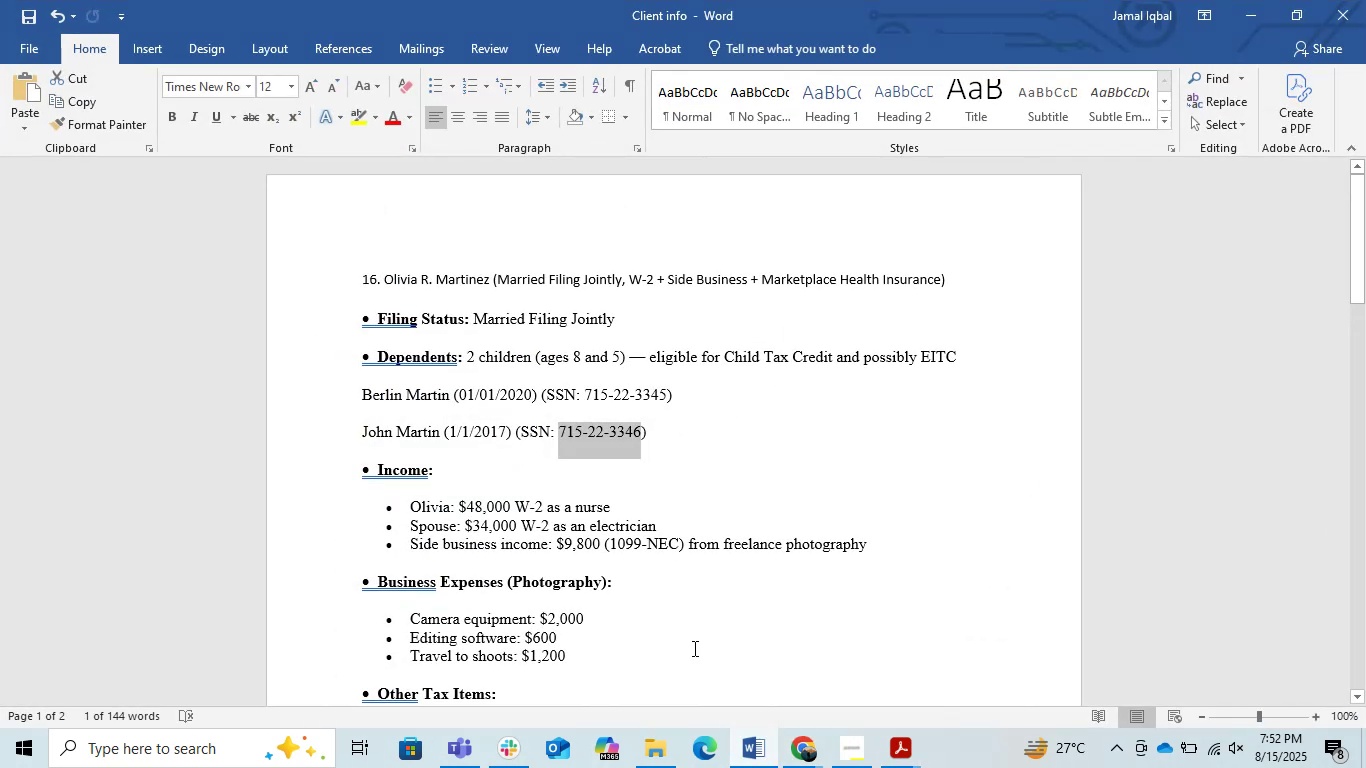 
scroll: coordinate [608, 596], scroll_direction: down, amount: 3.0
 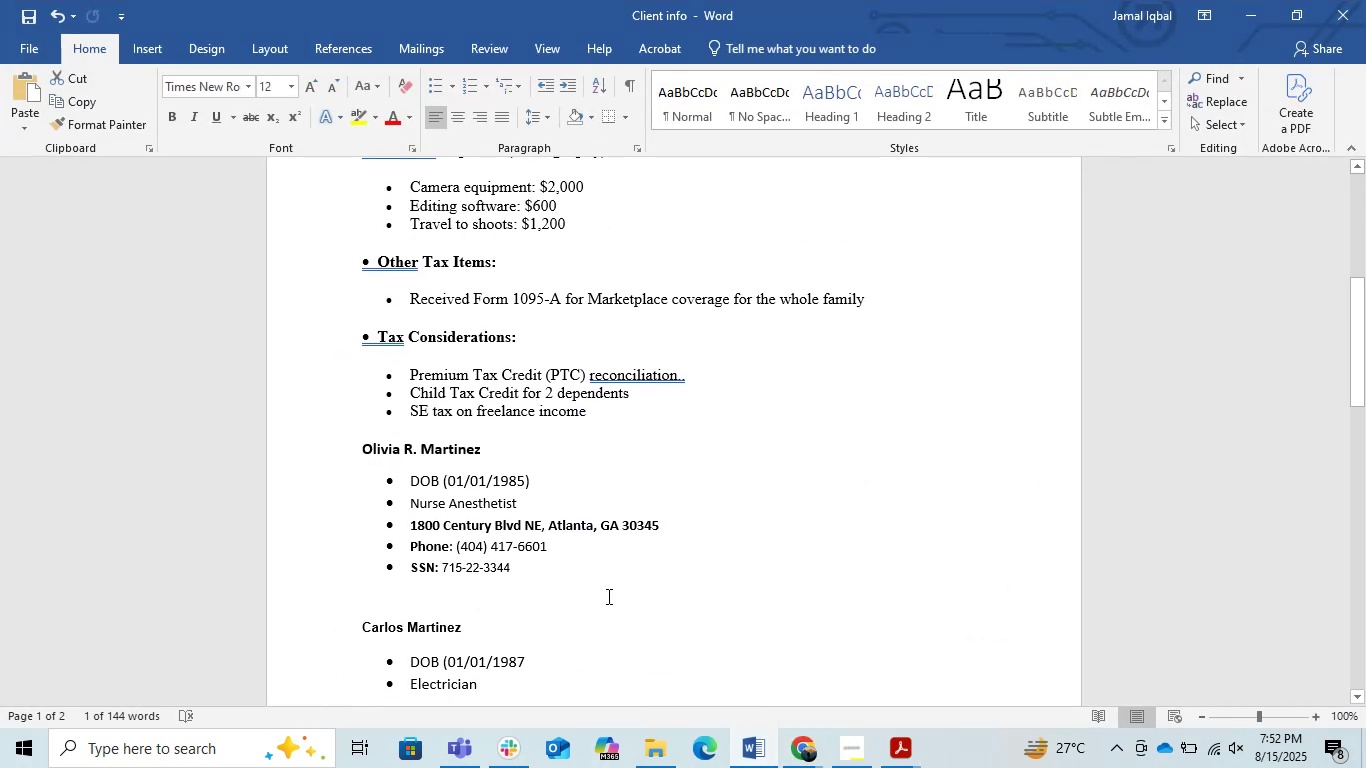 
left_click([558, 555])
 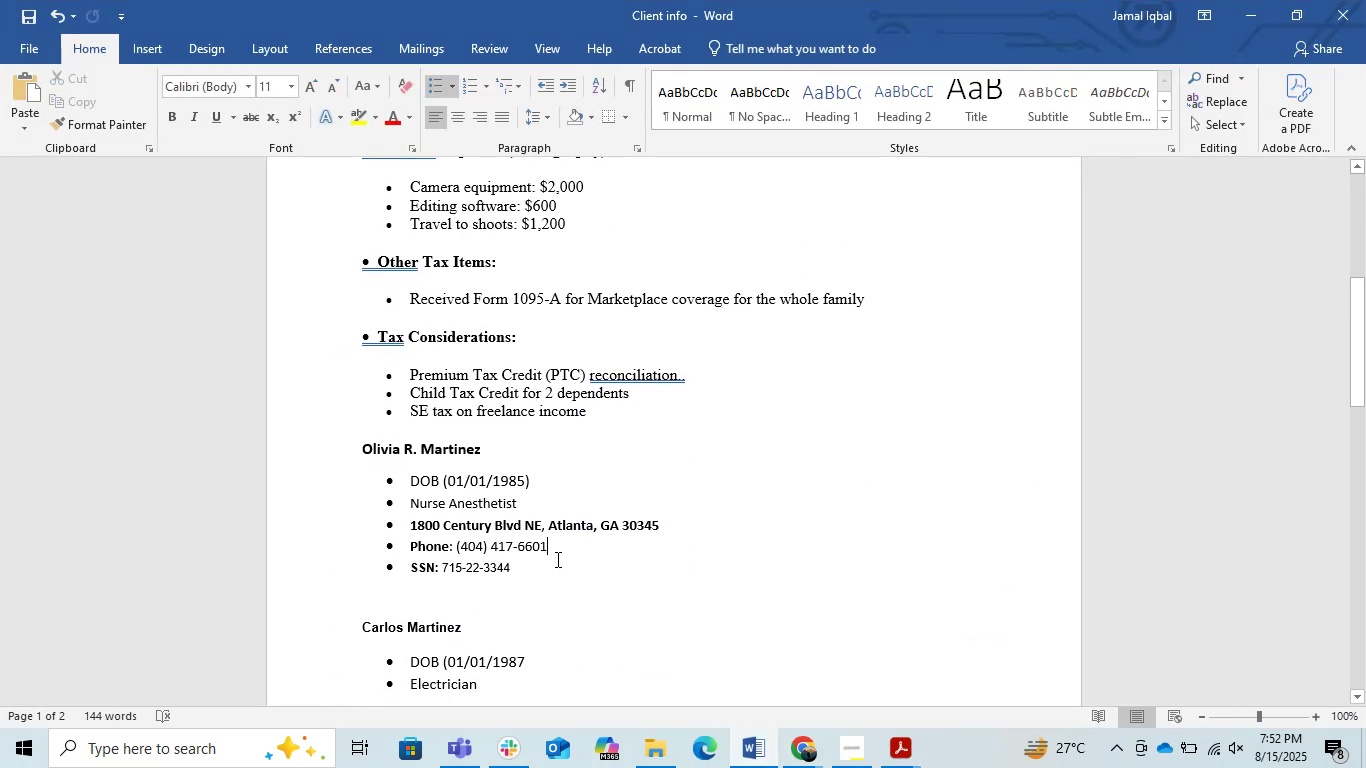 
left_click([551, 562])
 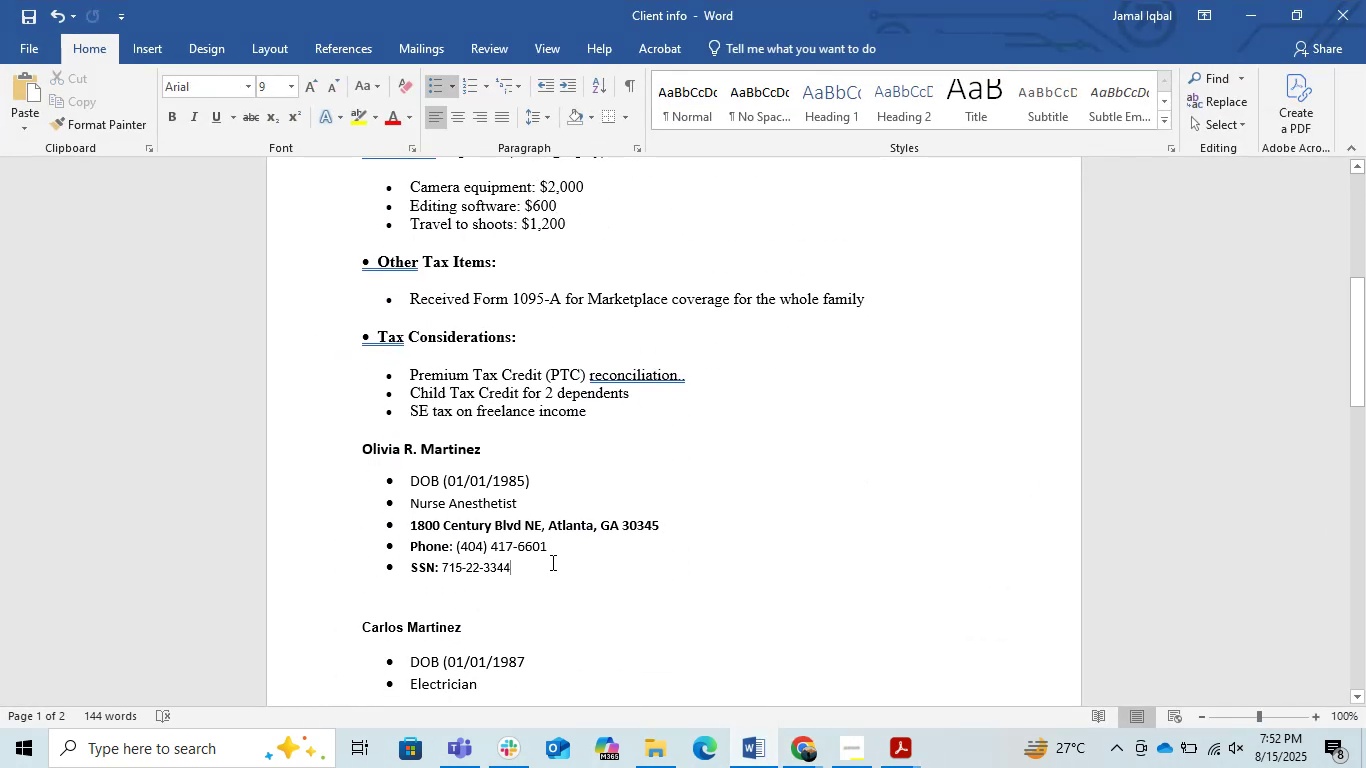 
key(Enter)
 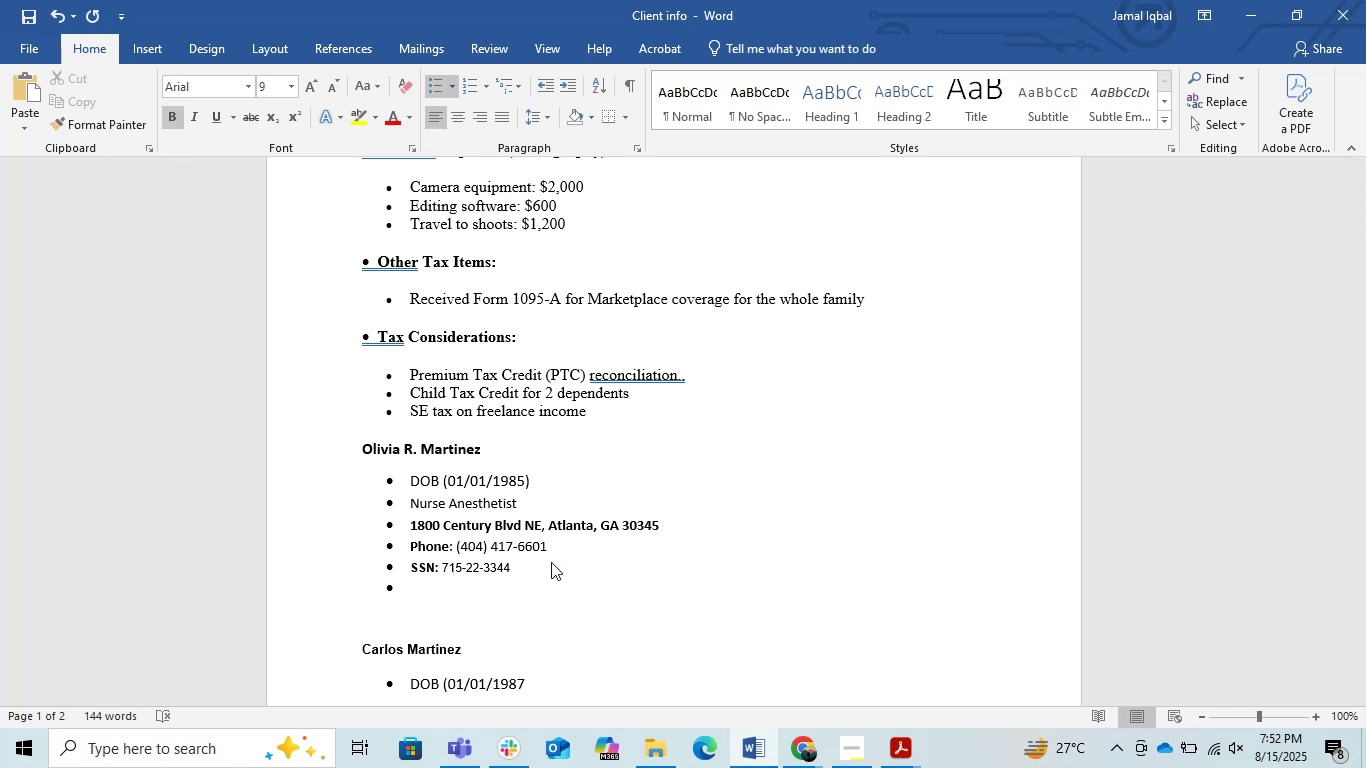 
key(Backspace)
 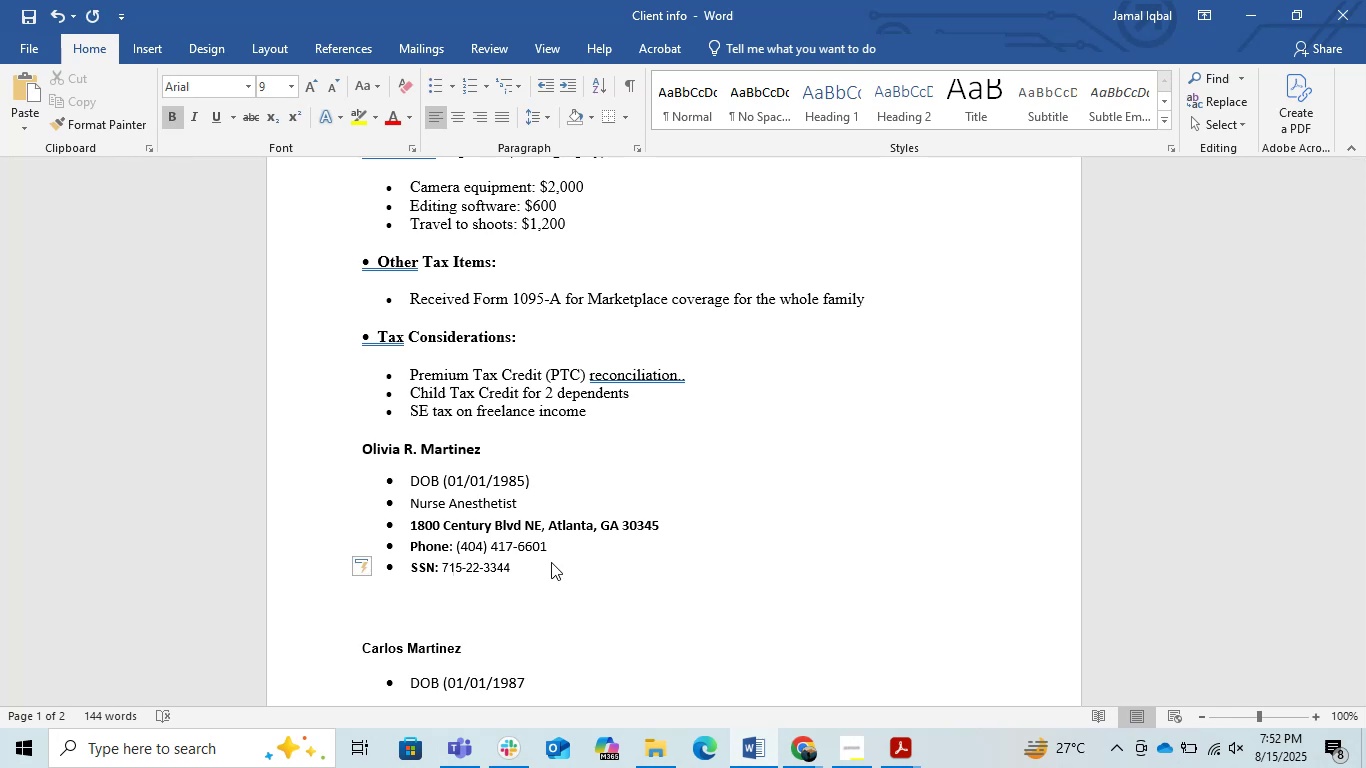 
key(Enter)
 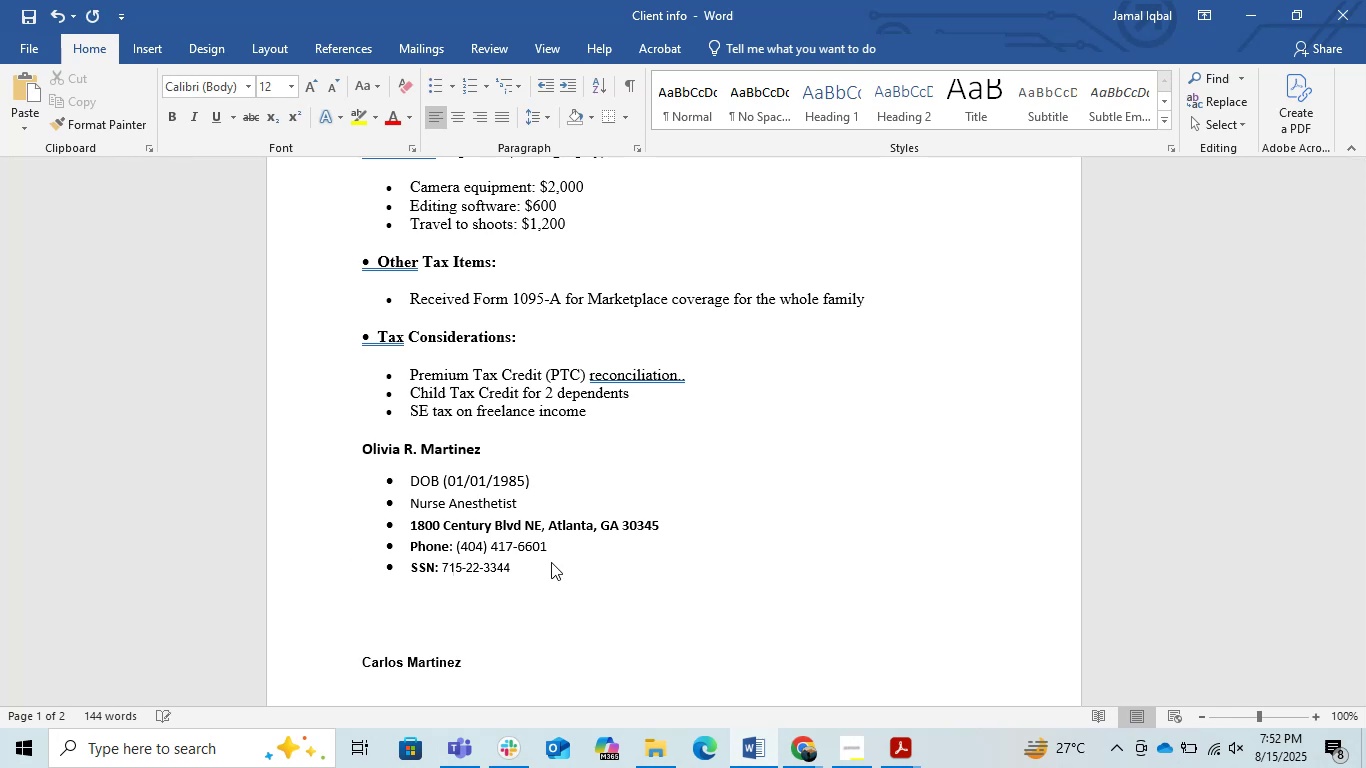 
key(ArrowLeft)
 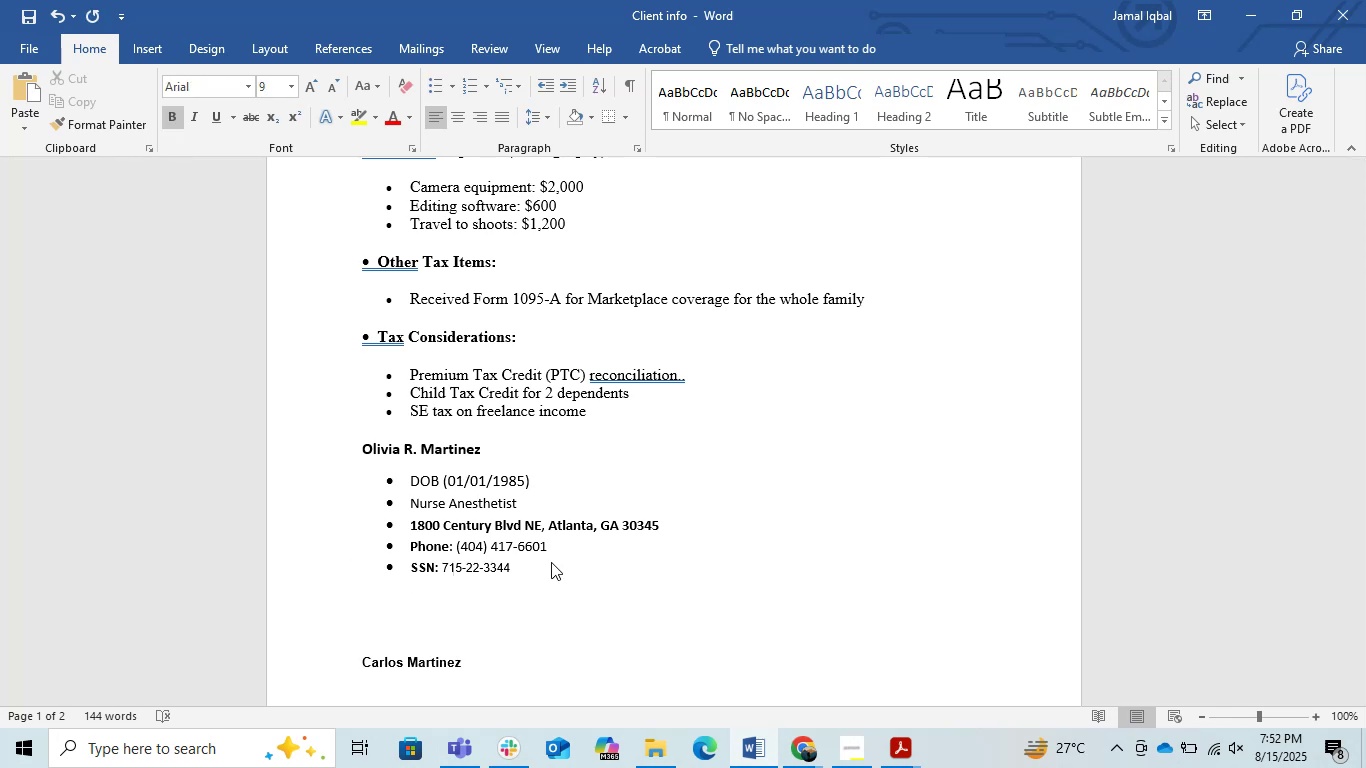 
key(ArrowDown)
 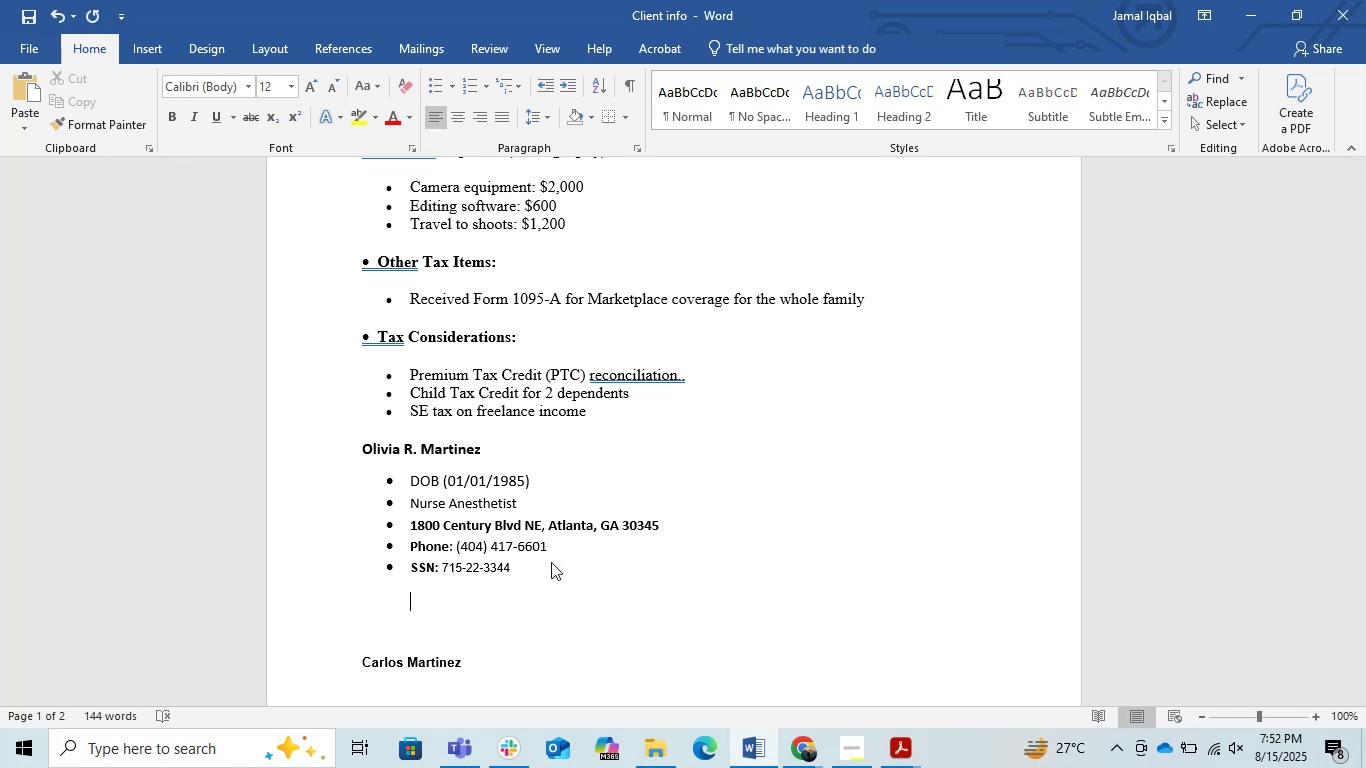 
key(Backspace)
 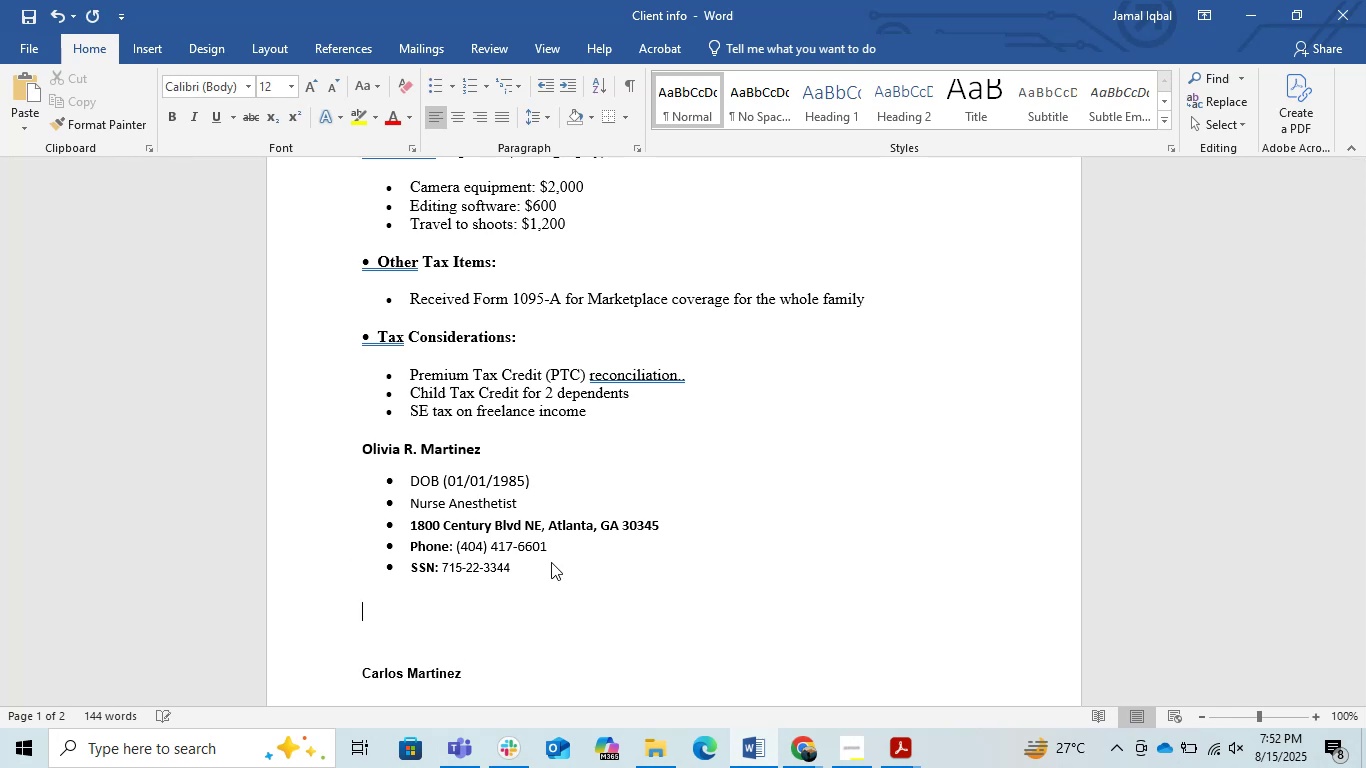 
key(Control+V)
 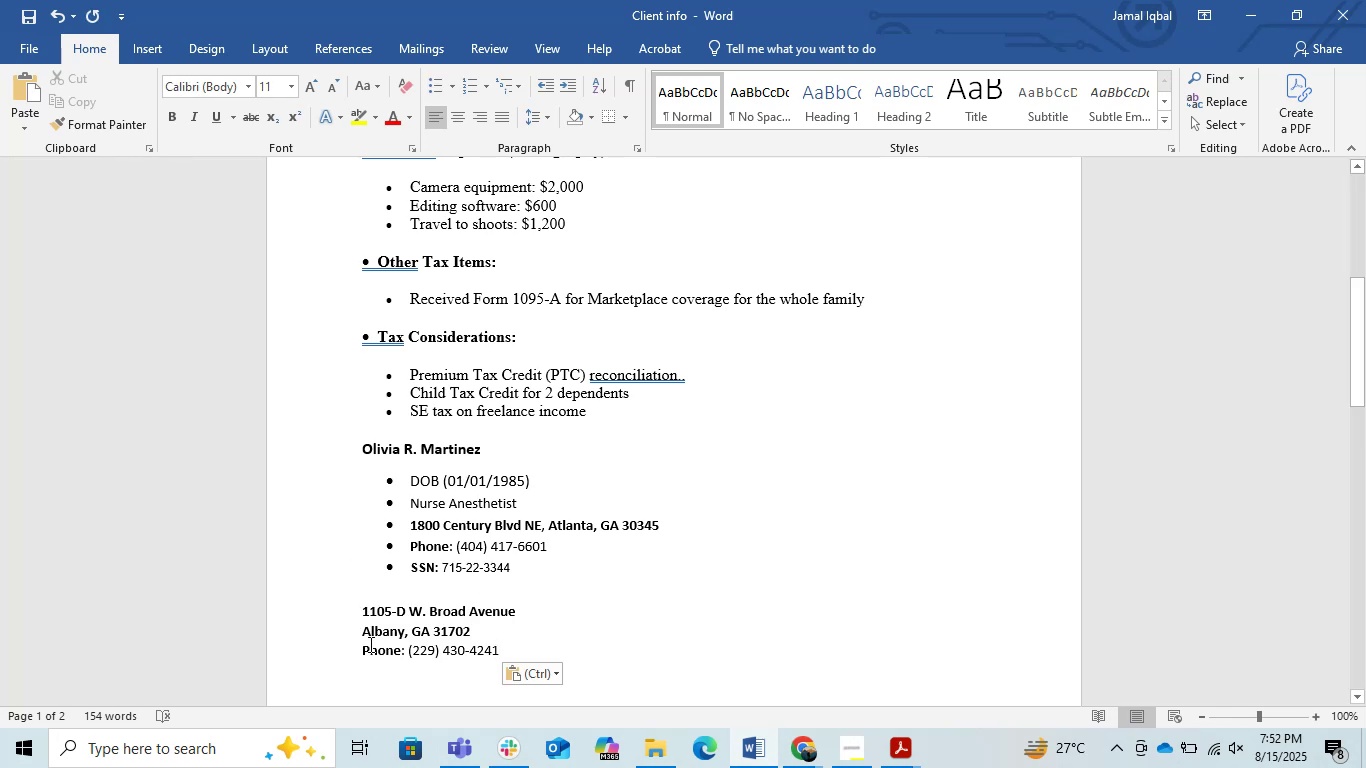 
left_click([359, 624])
 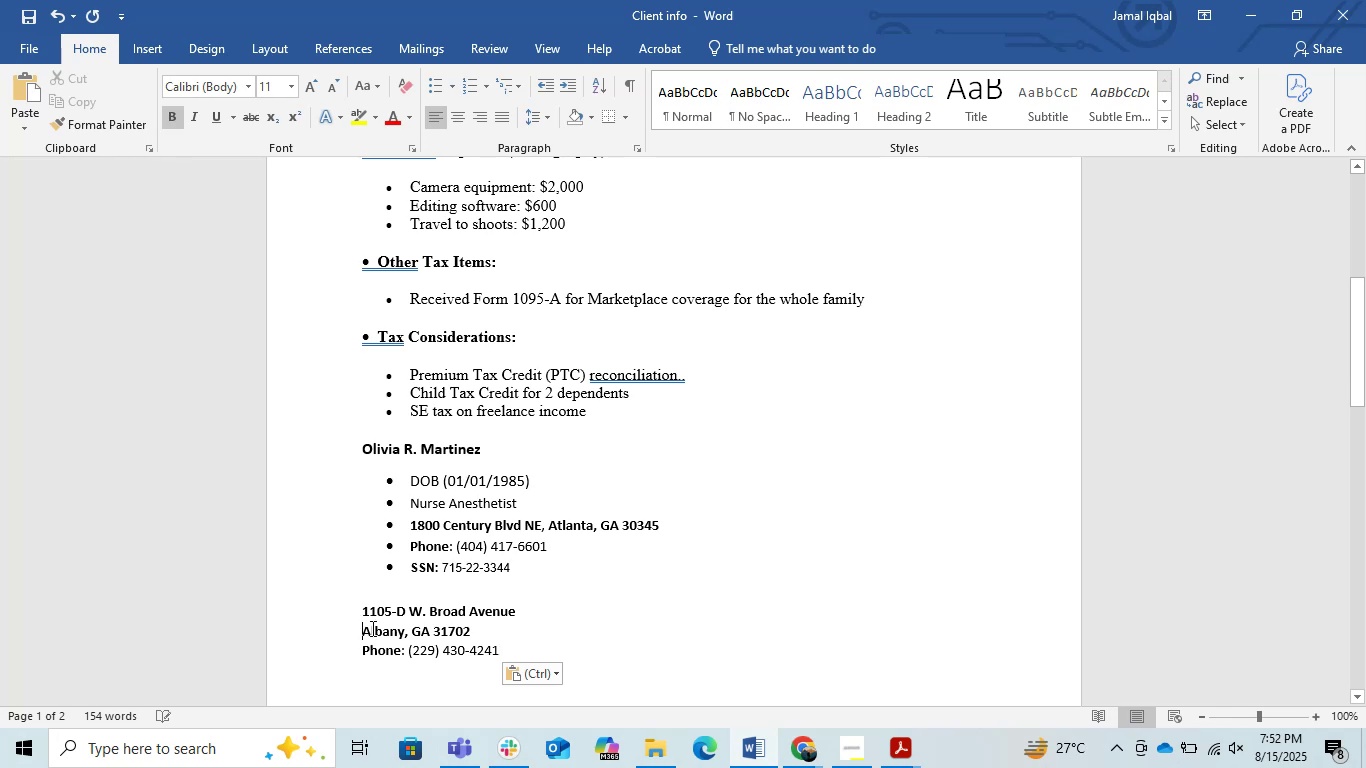 
key(Backspace)
 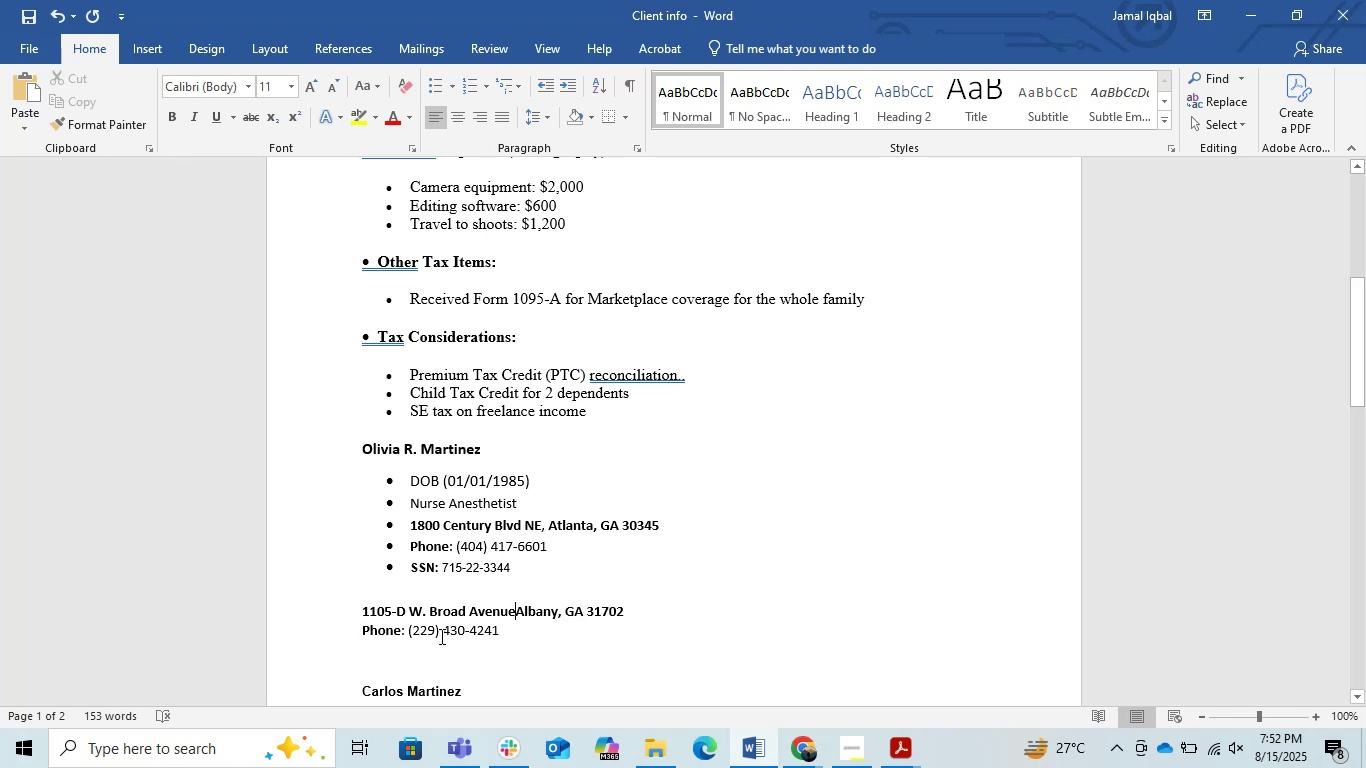 
key(Comma)
 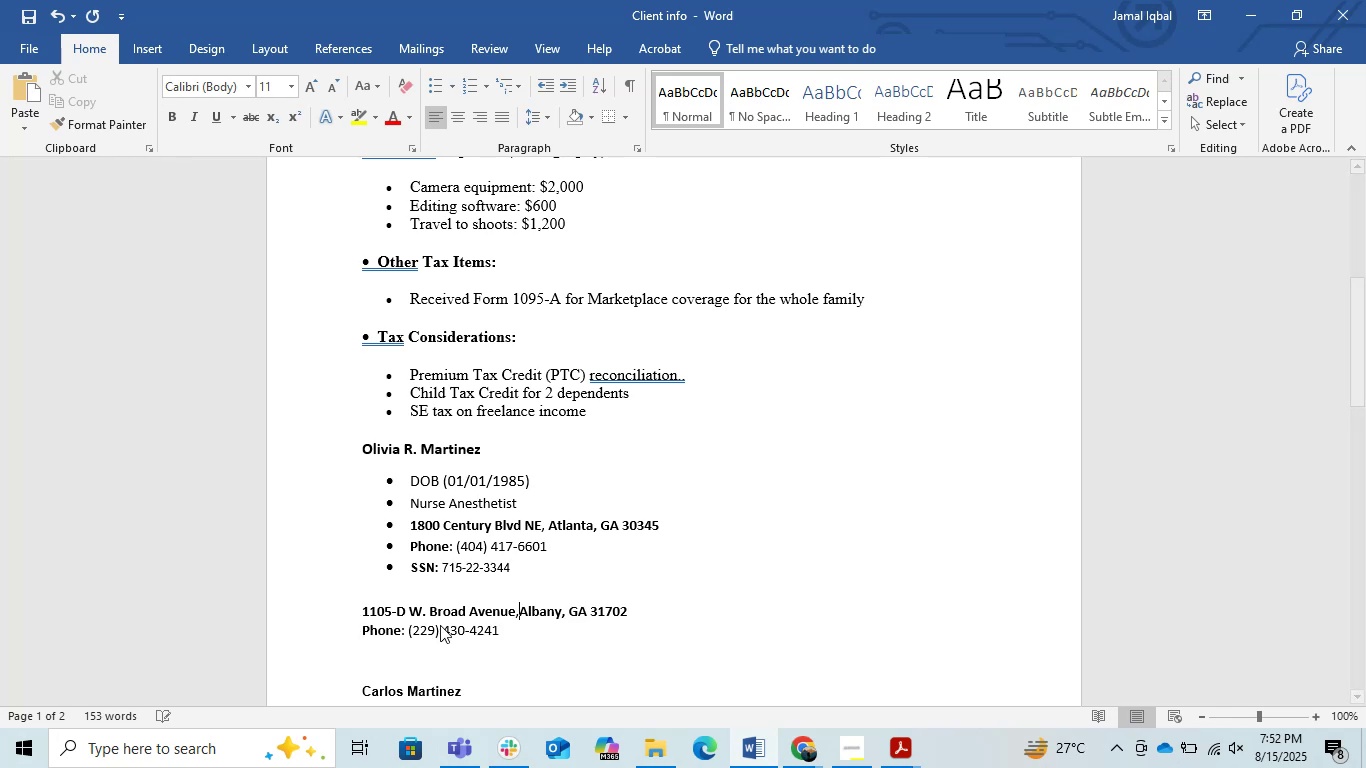 
key(Space)
 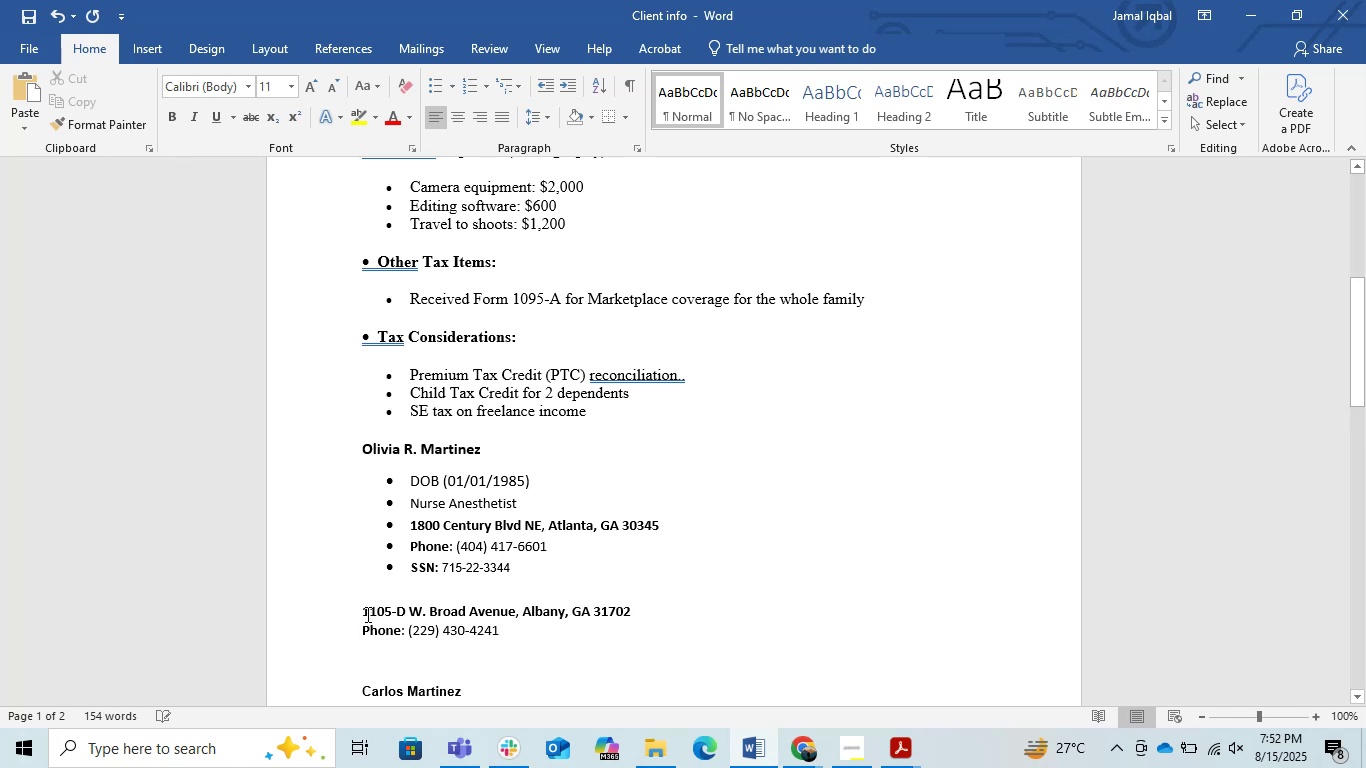 
left_click([362, 612])
 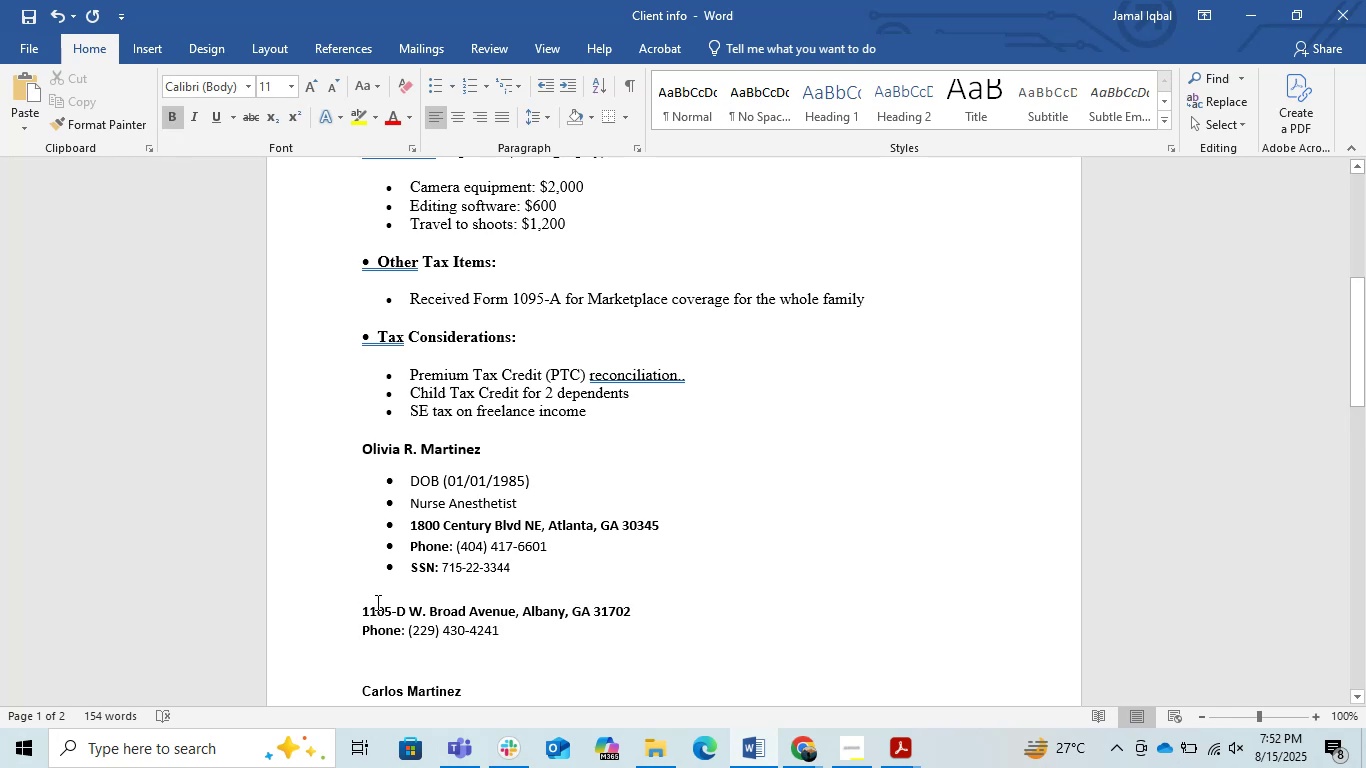 
left_click([377, 590])
 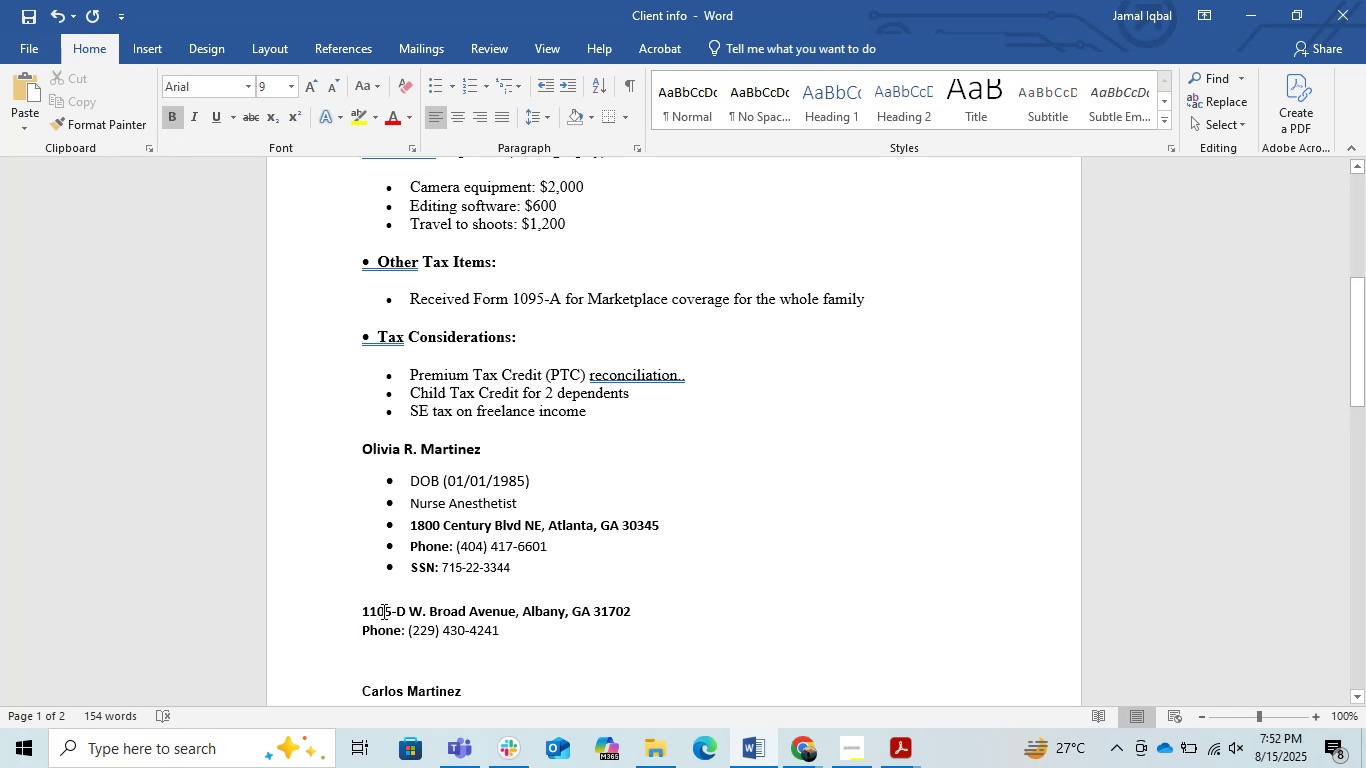 
key(Backspace)
 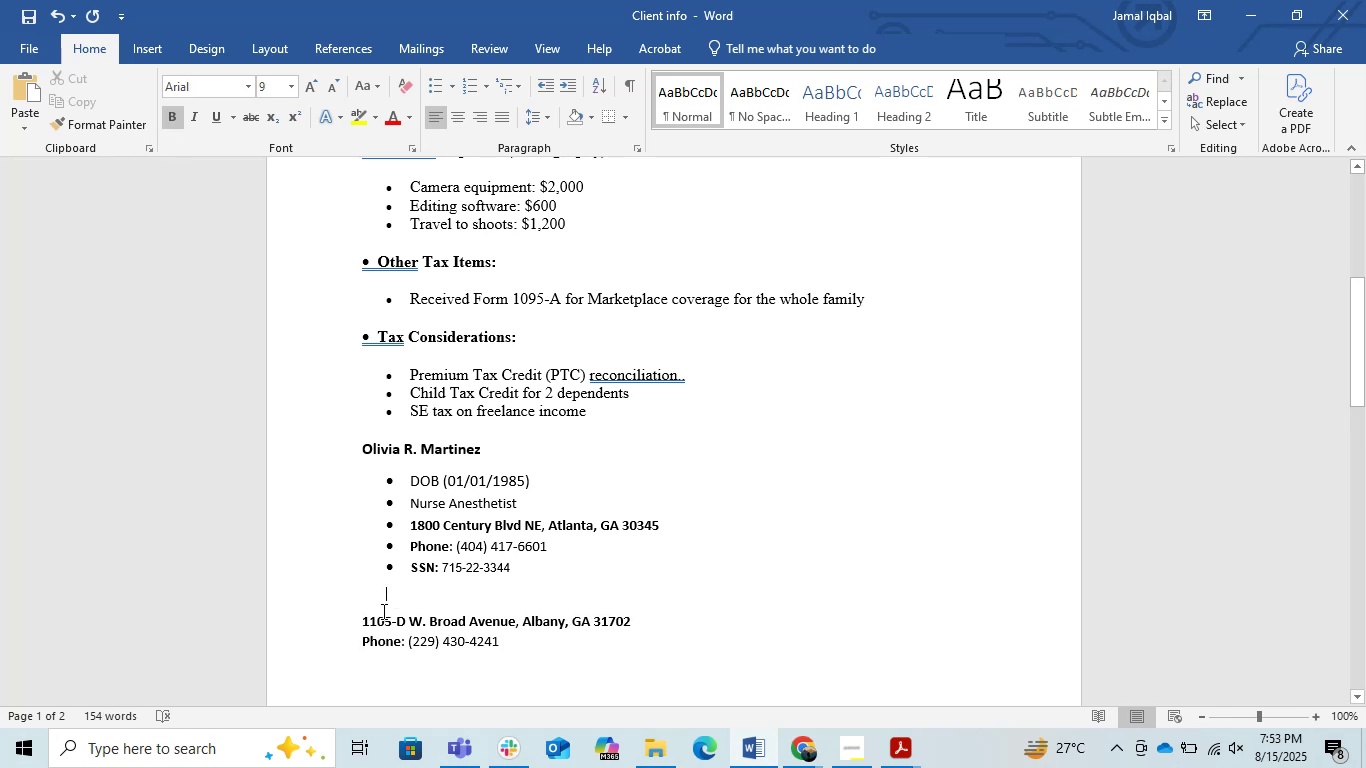 
key(Backspace)
 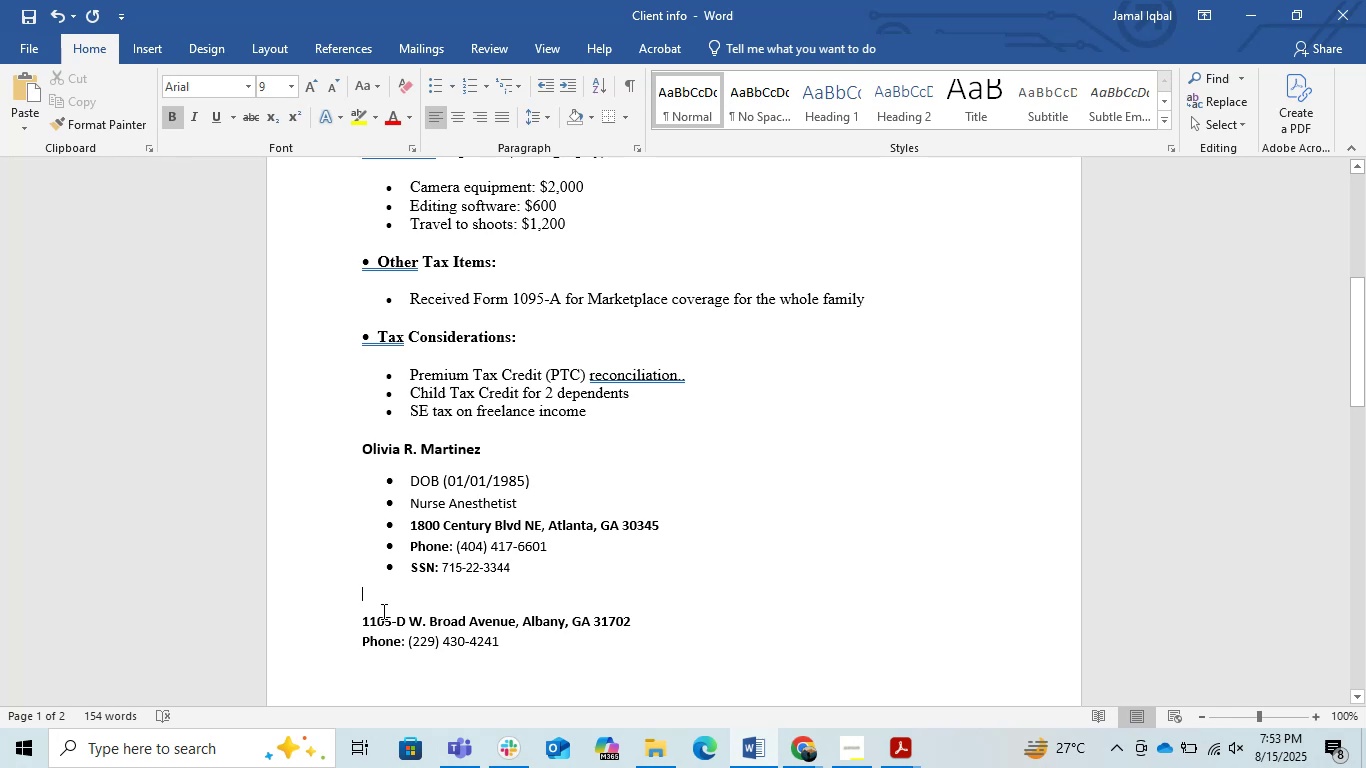 
key(Alt+AltLeft)
 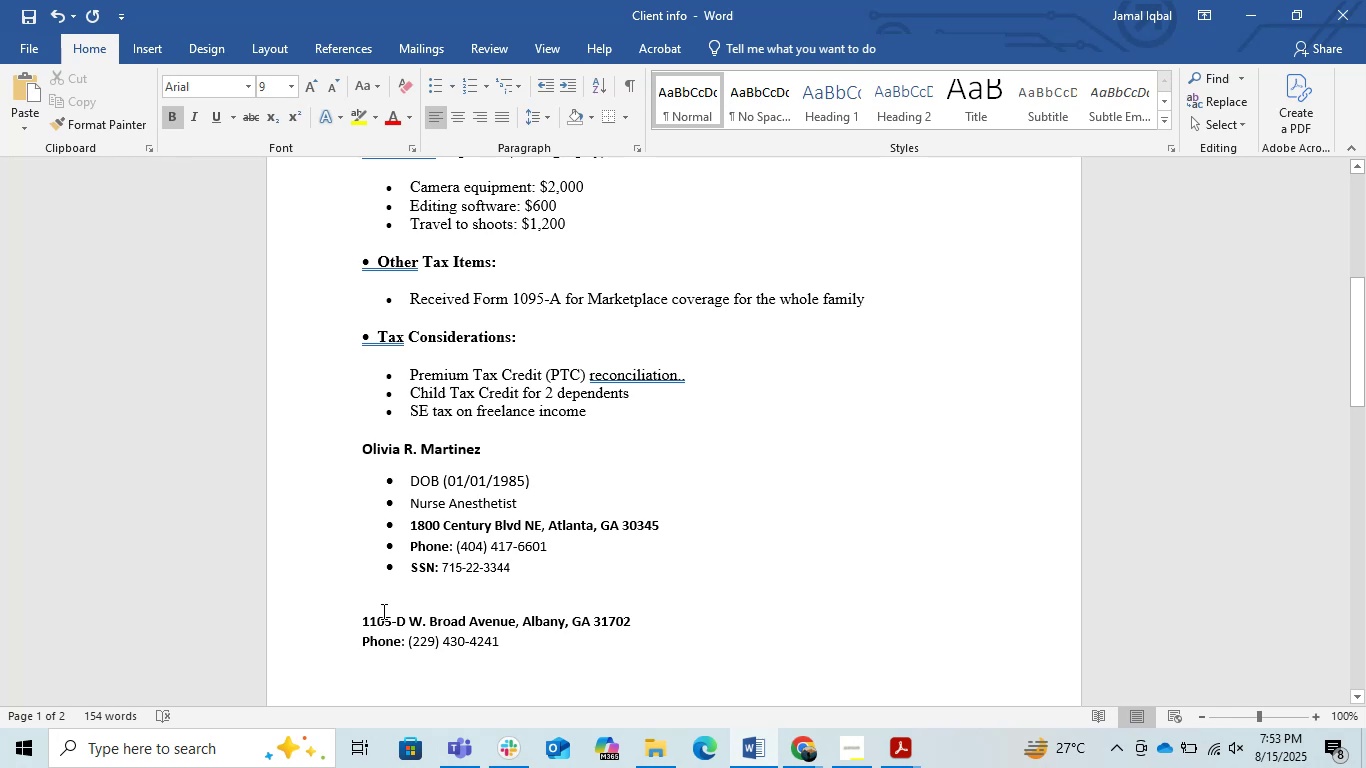 
key(Alt+Tab)
 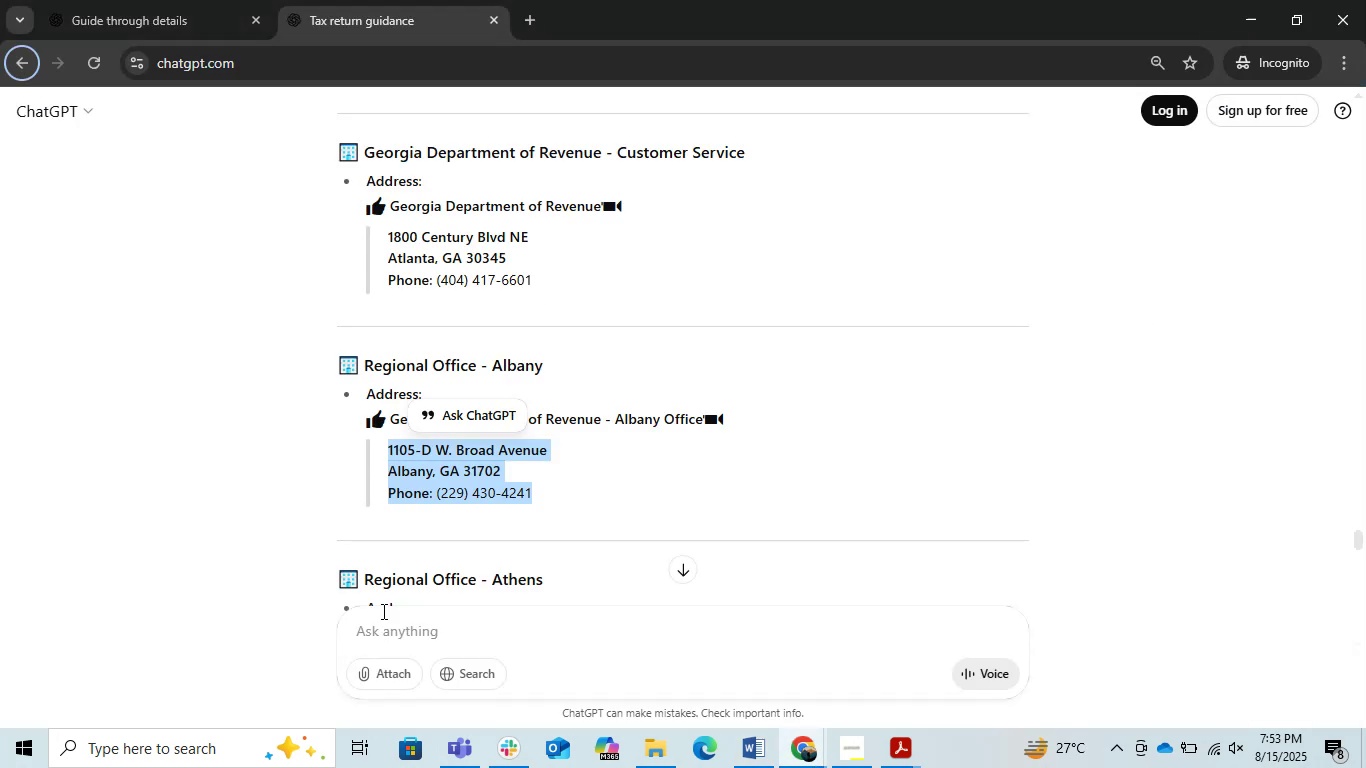 
key(Alt+AltLeft)
 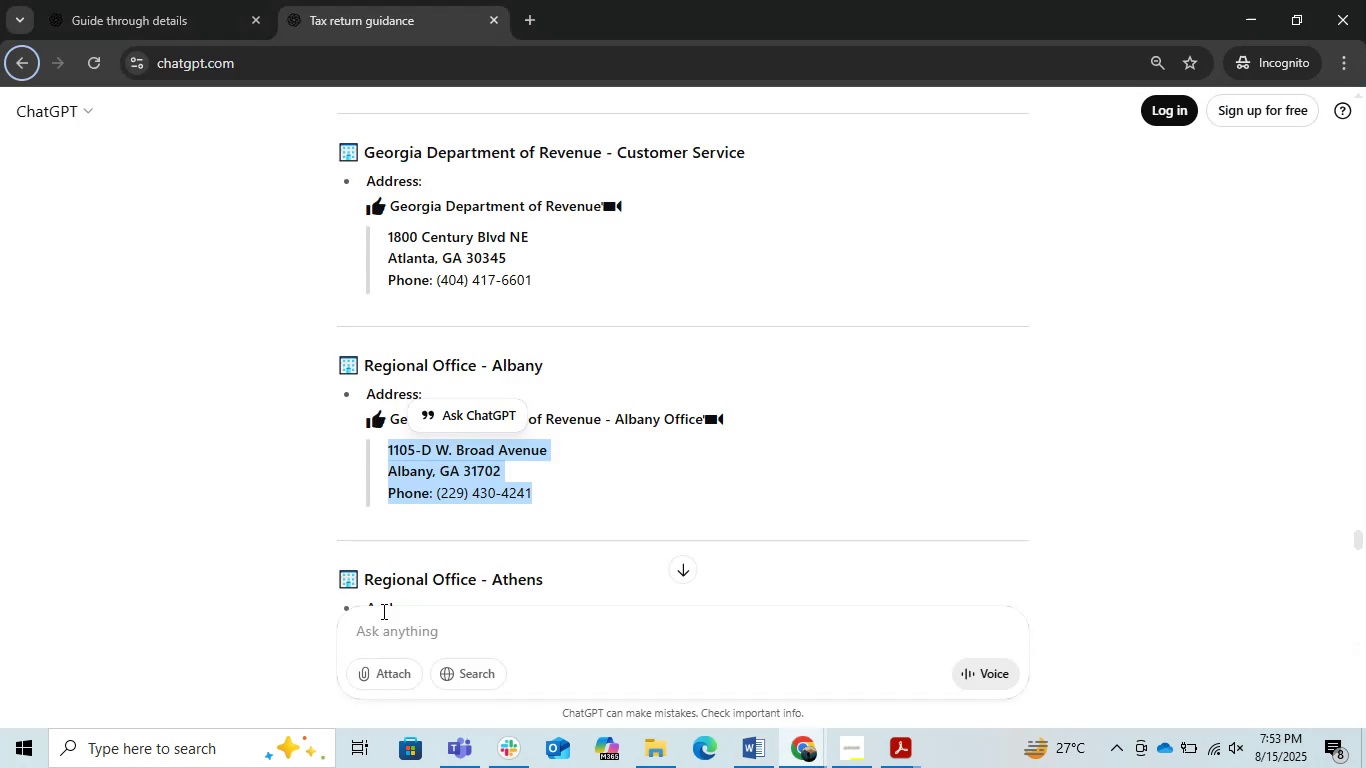 
key(Alt+Tab)
 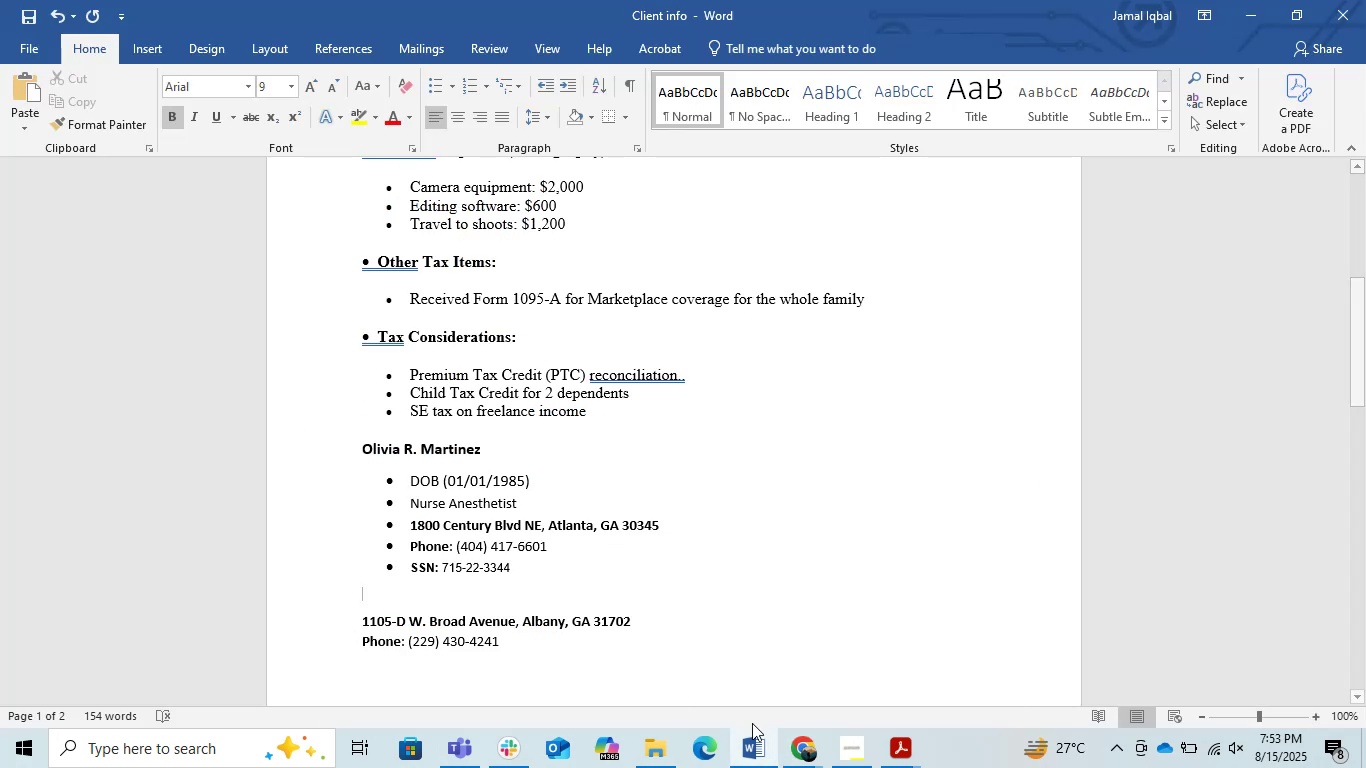 
left_click([759, 740])
 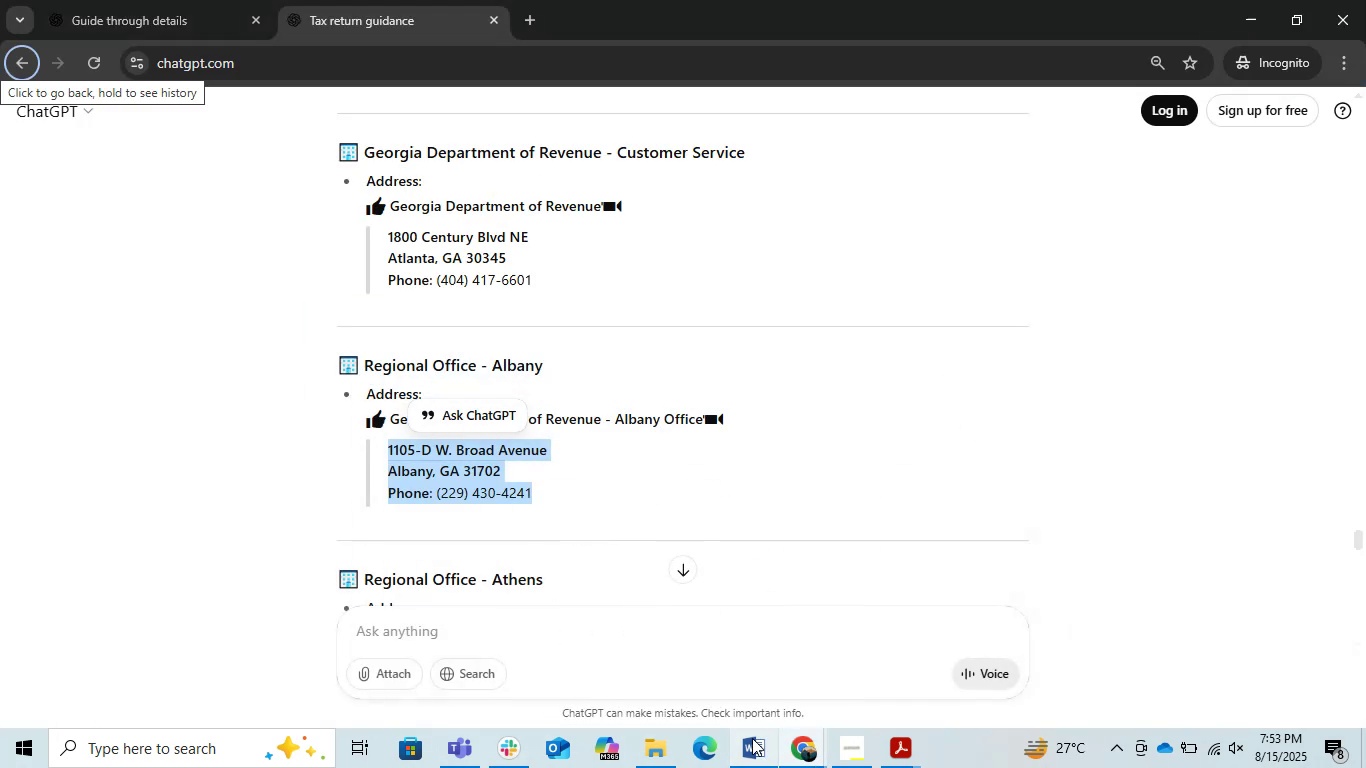 
left_click([751, 737])
 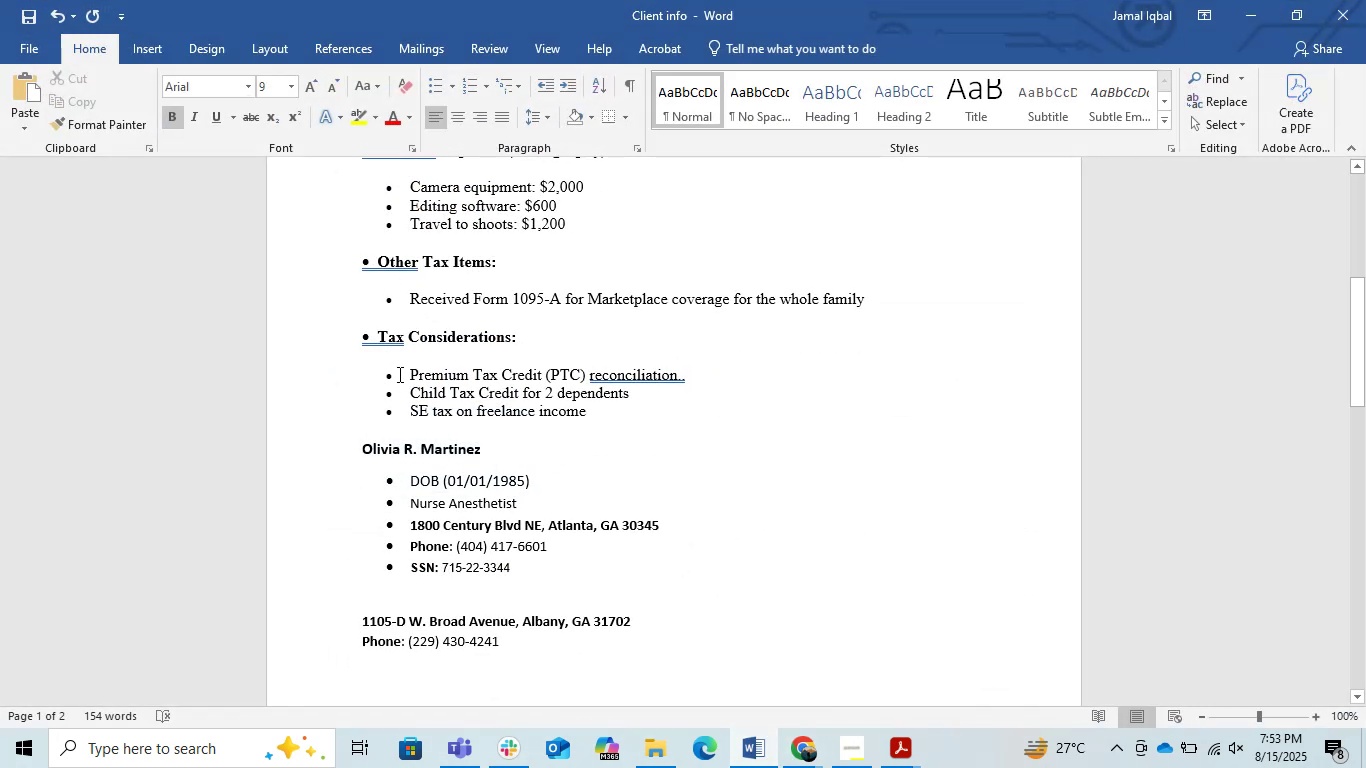 
scroll: coordinate [422, 400], scroll_direction: up, amount: 2.0
 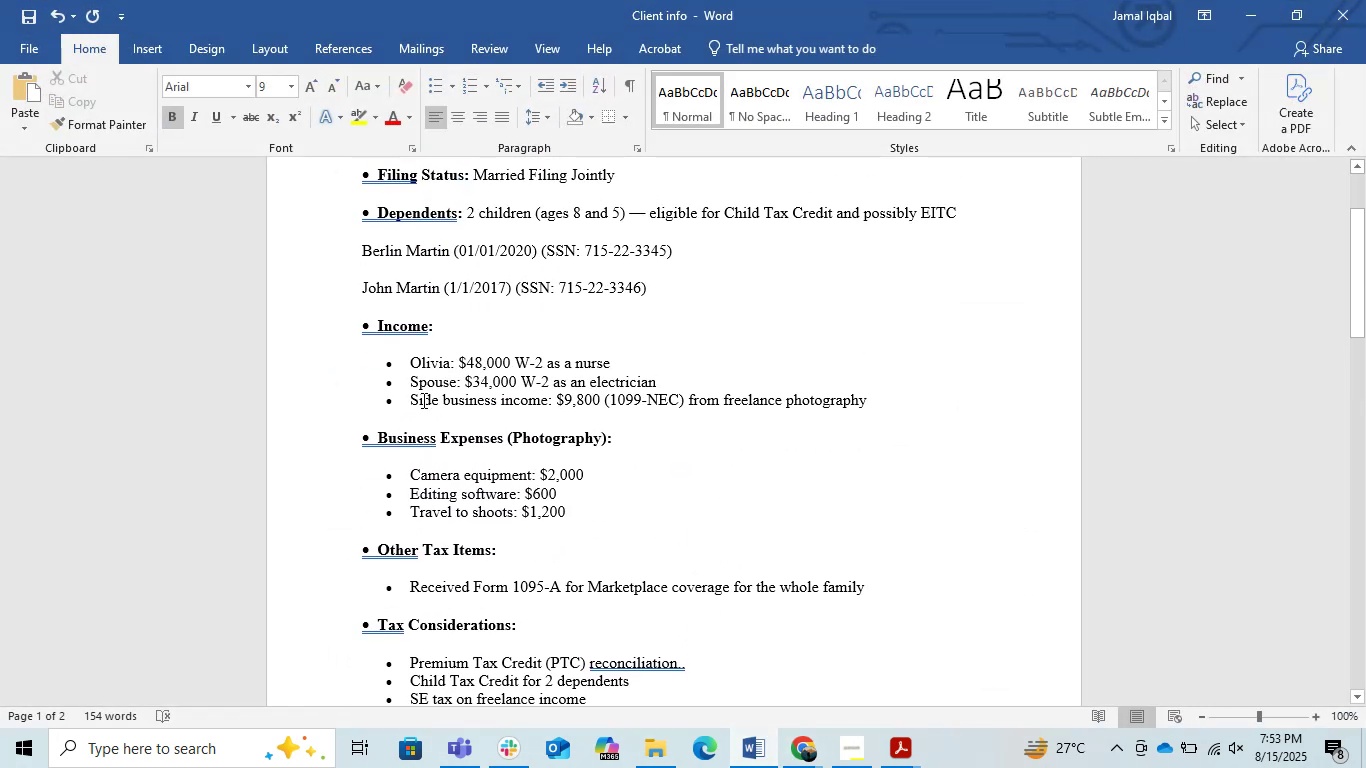 
scroll: coordinate [422, 400], scroll_direction: down, amount: 1.0
 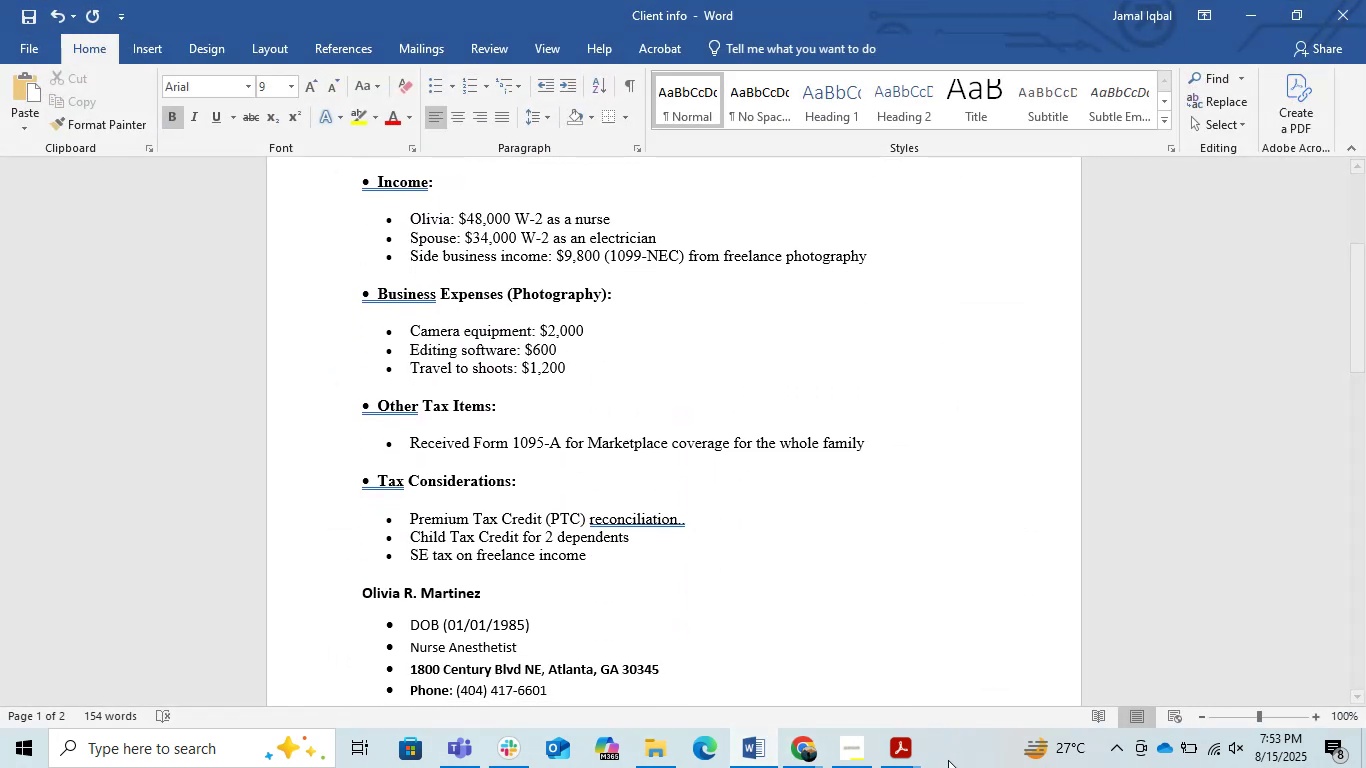 
left_click([904, 757])
 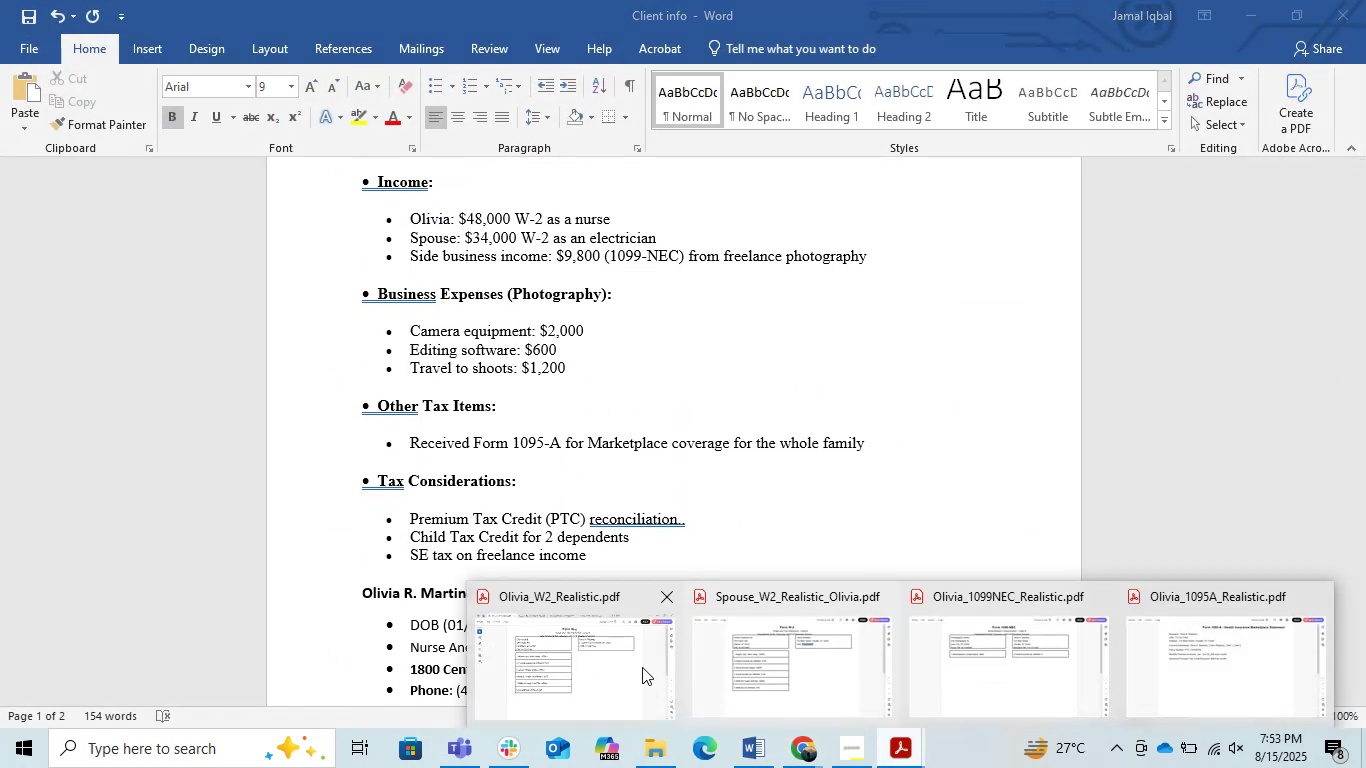 
left_click([609, 667])
 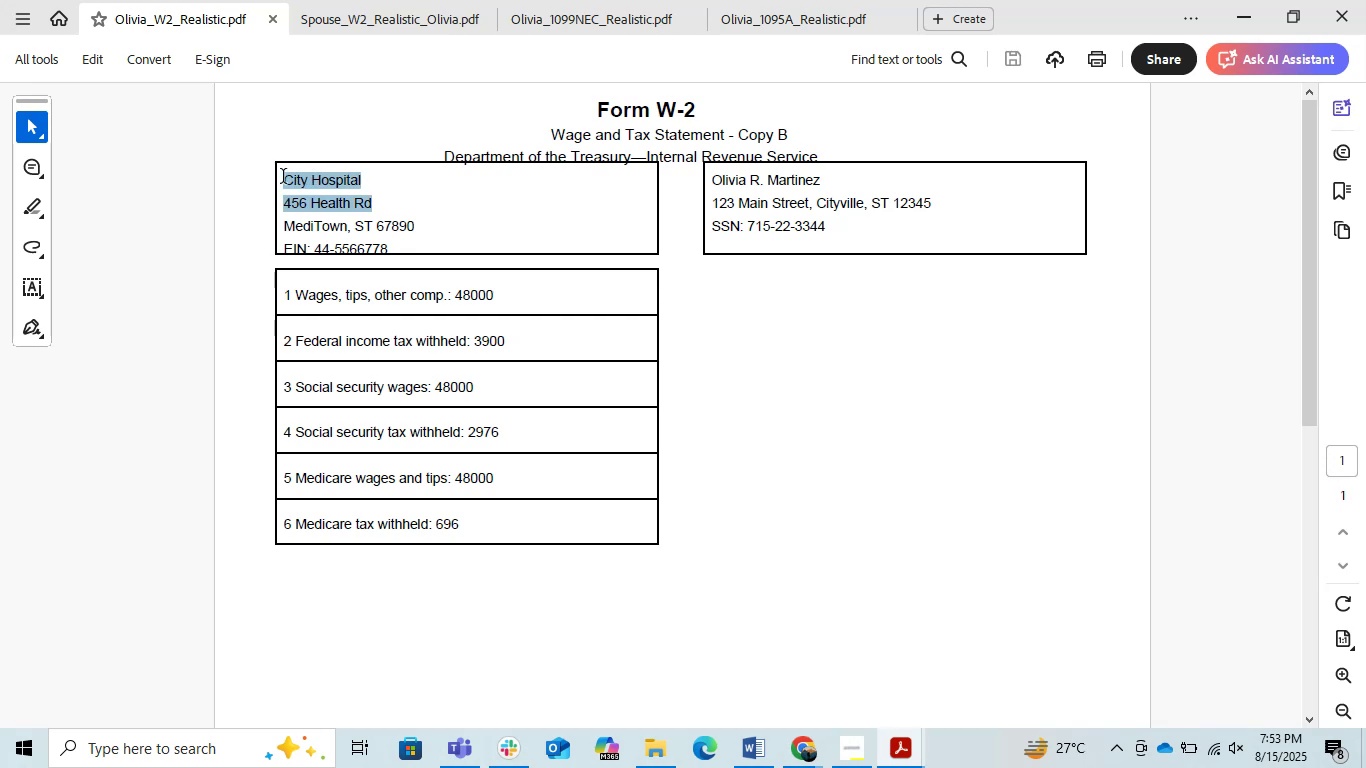 
left_click([283, 177])
 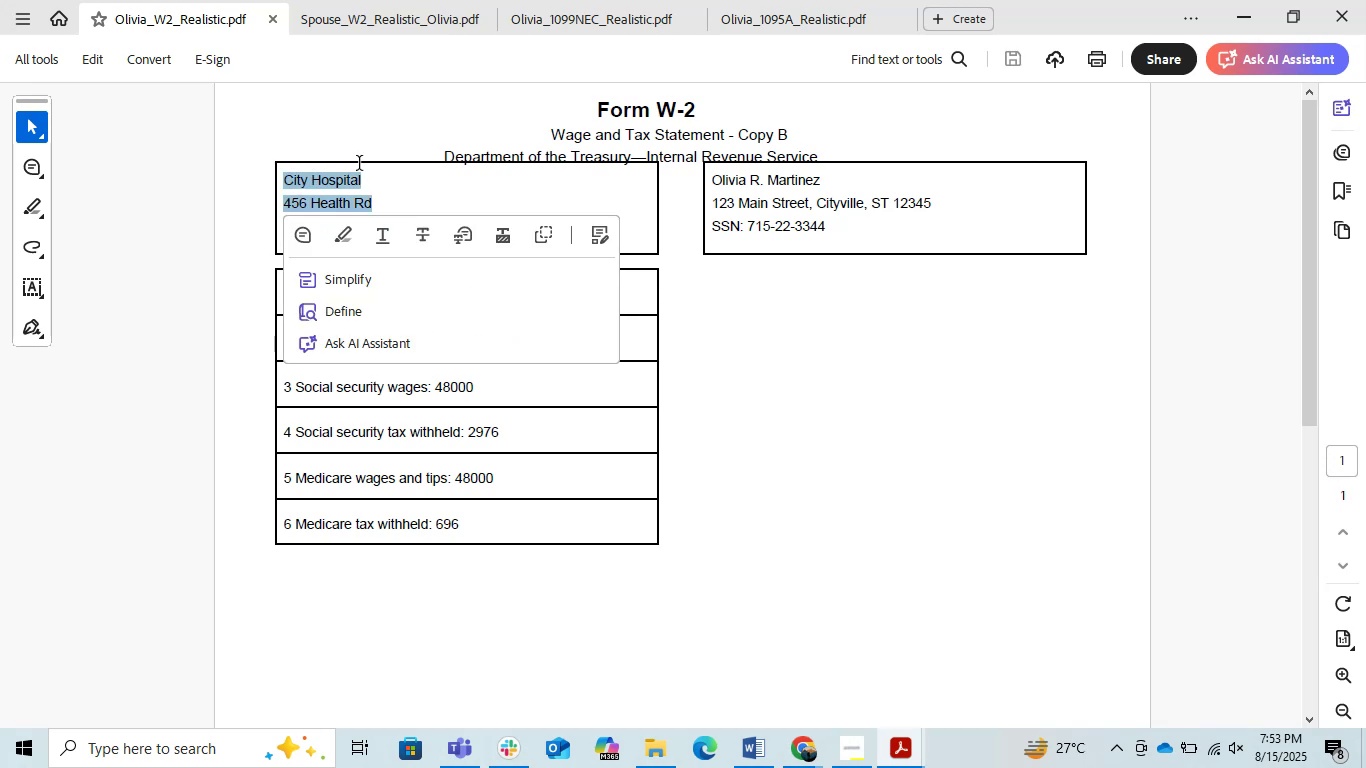 
left_click([362, 162])
 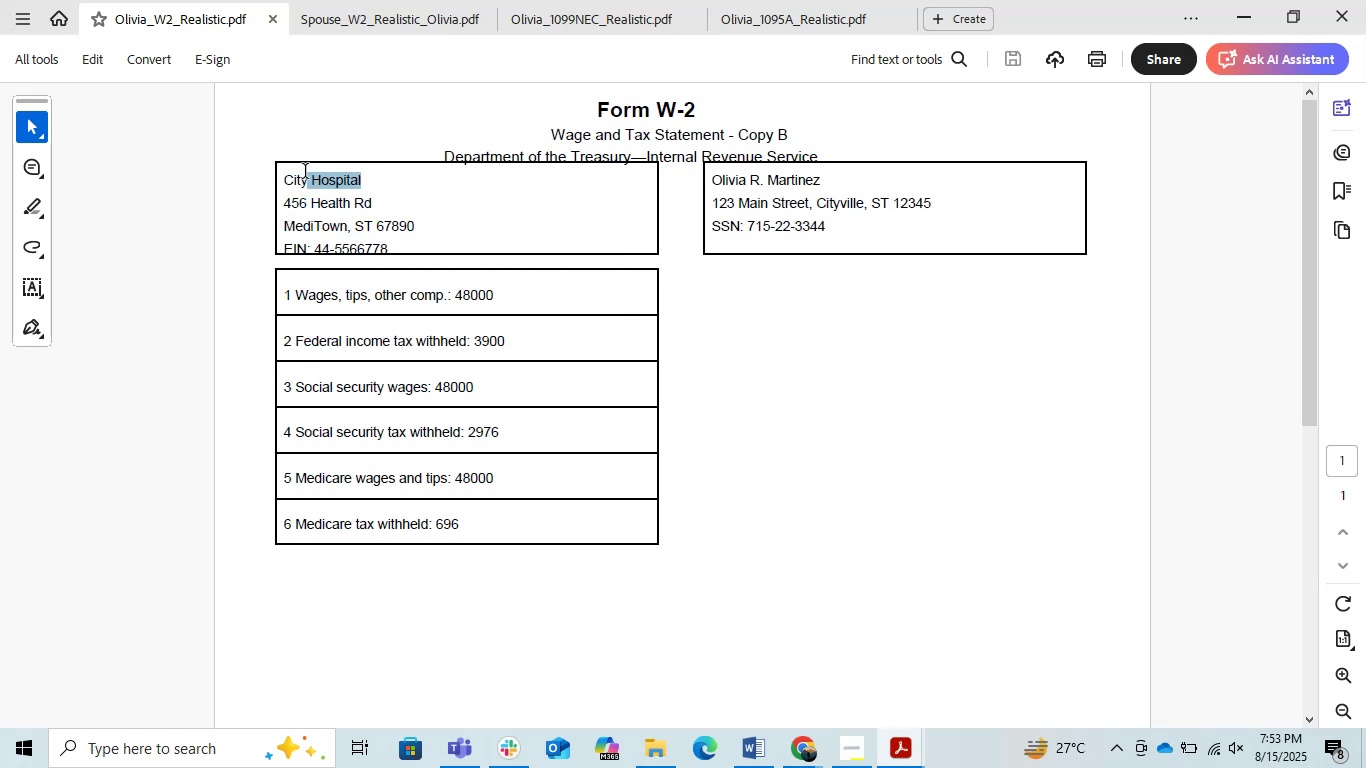 
key(Control+C)
 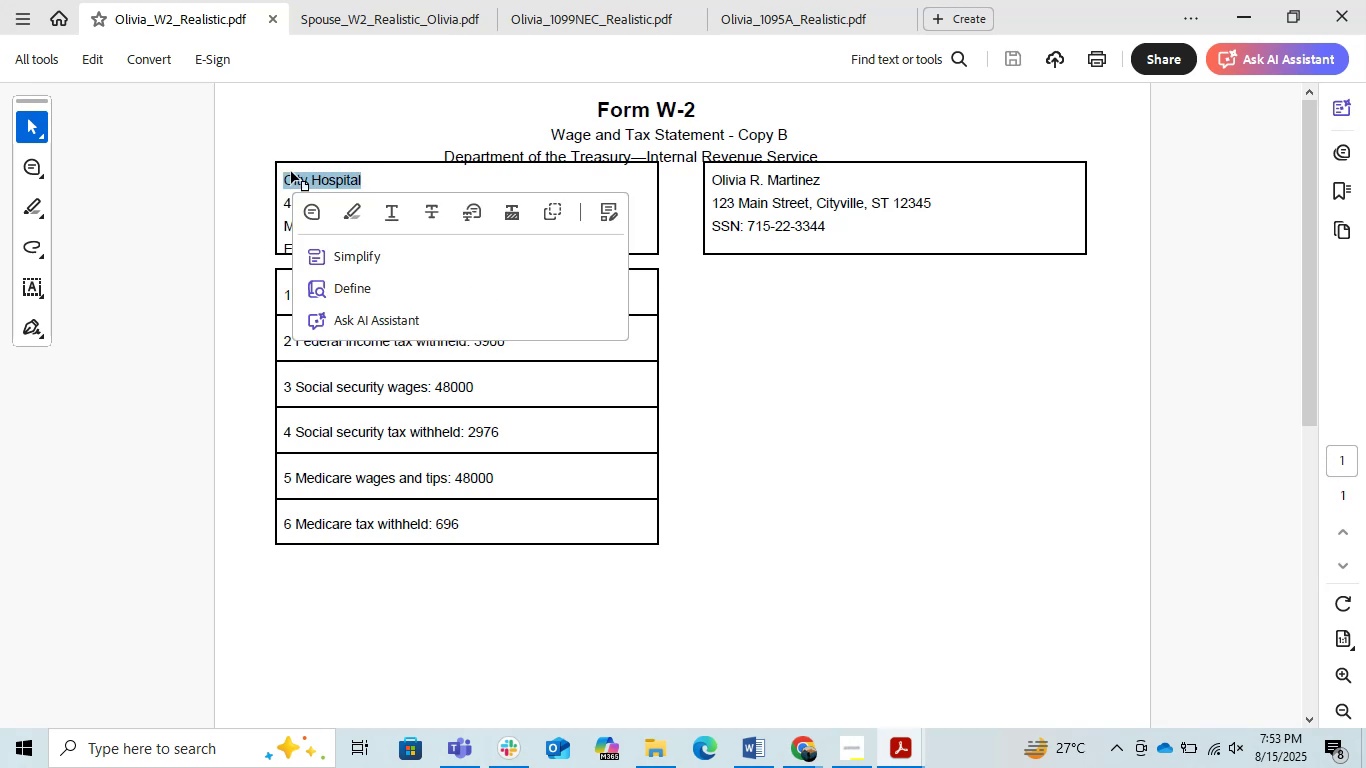 
key(Control+C)
 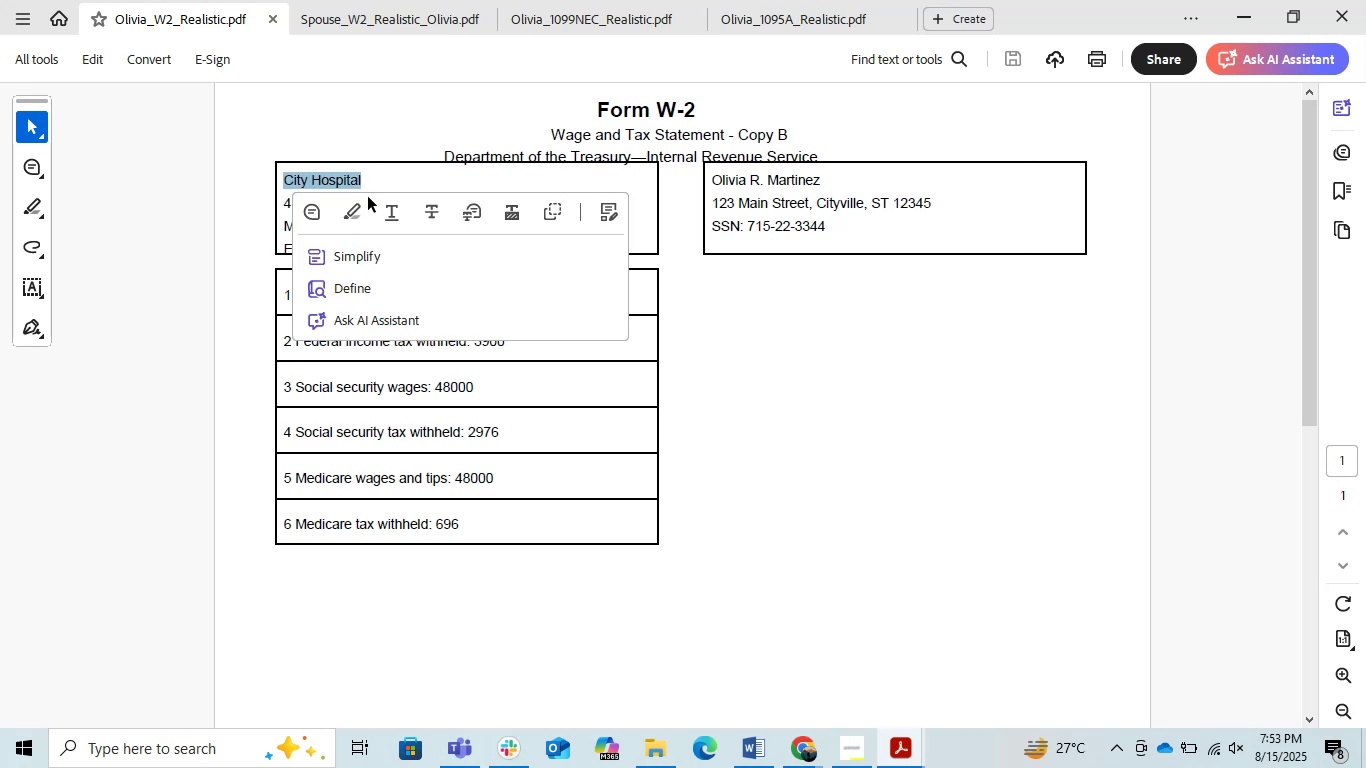 
key(Alt+AltLeft)
 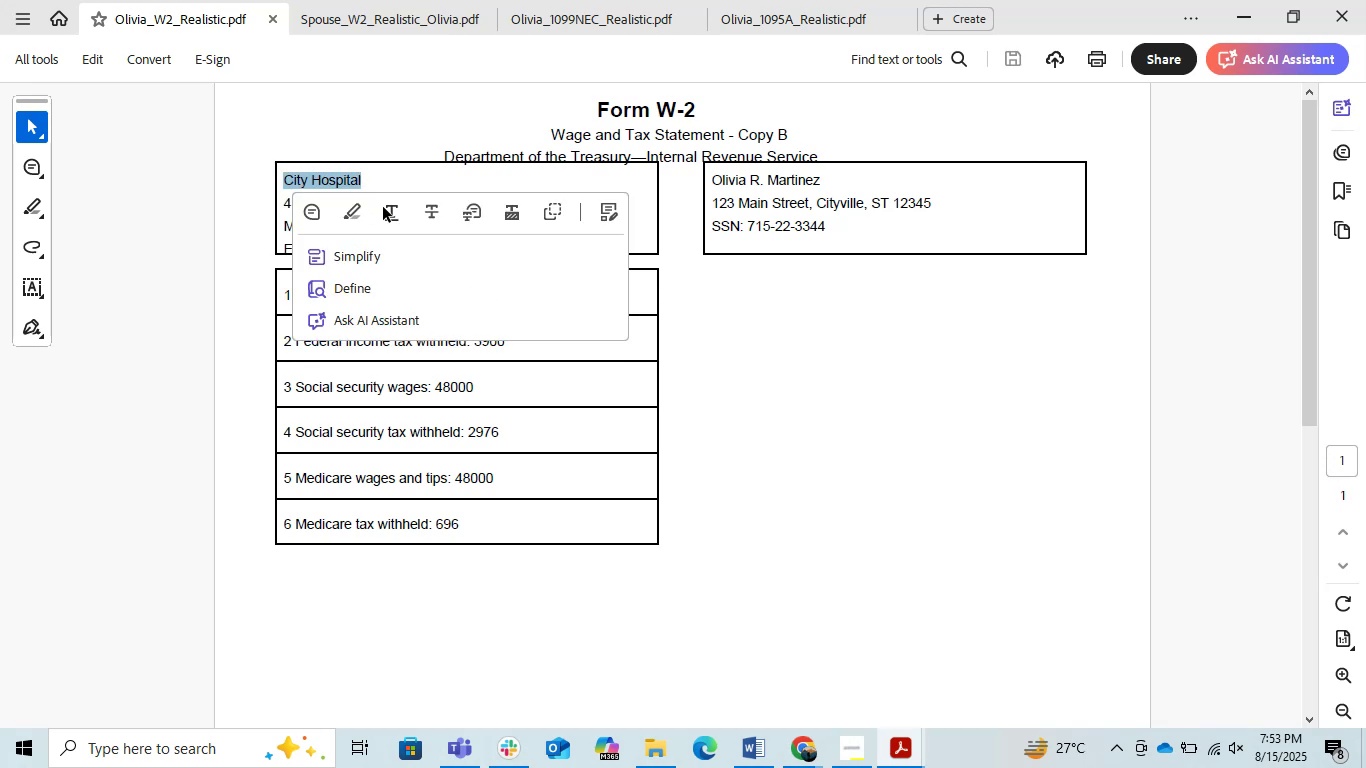 
key(Alt+Tab)
 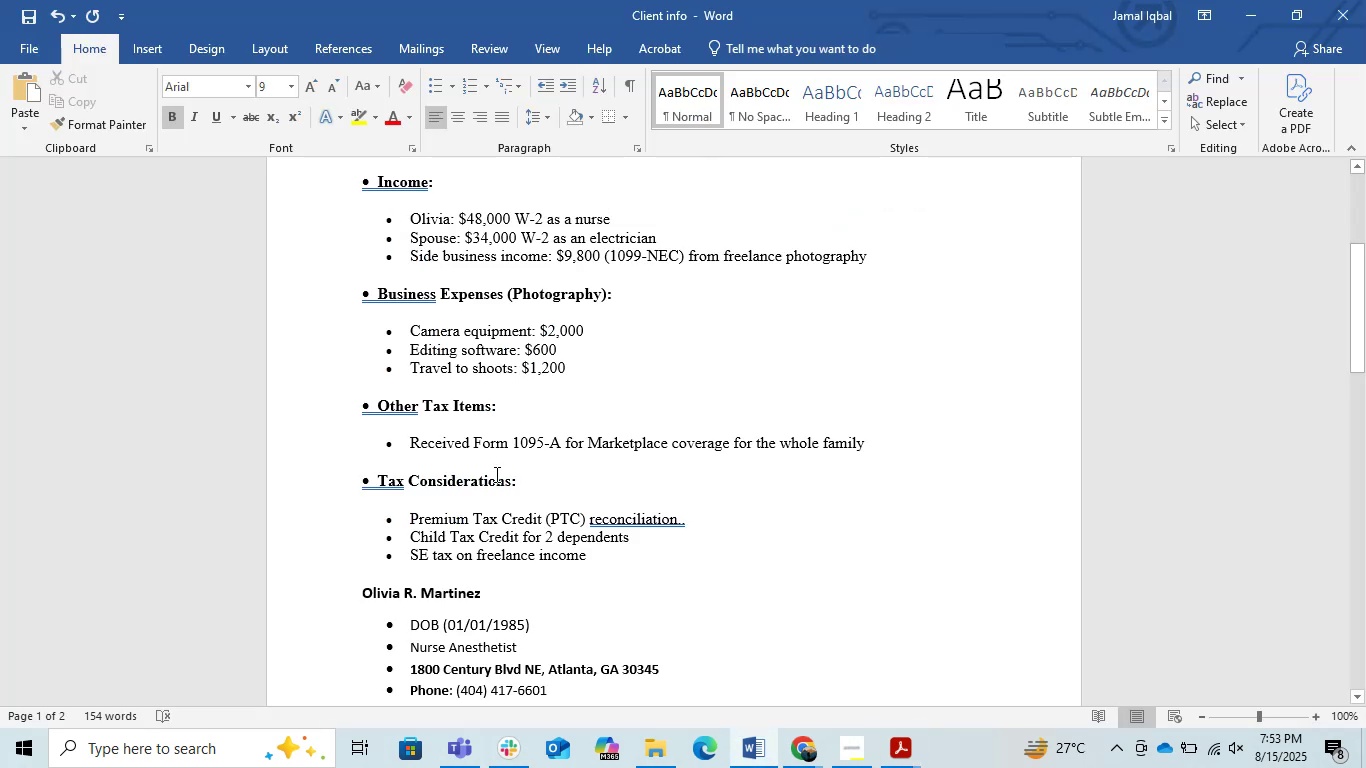 
scroll: coordinate [575, 585], scroll_direction: down, amount: 4.0
 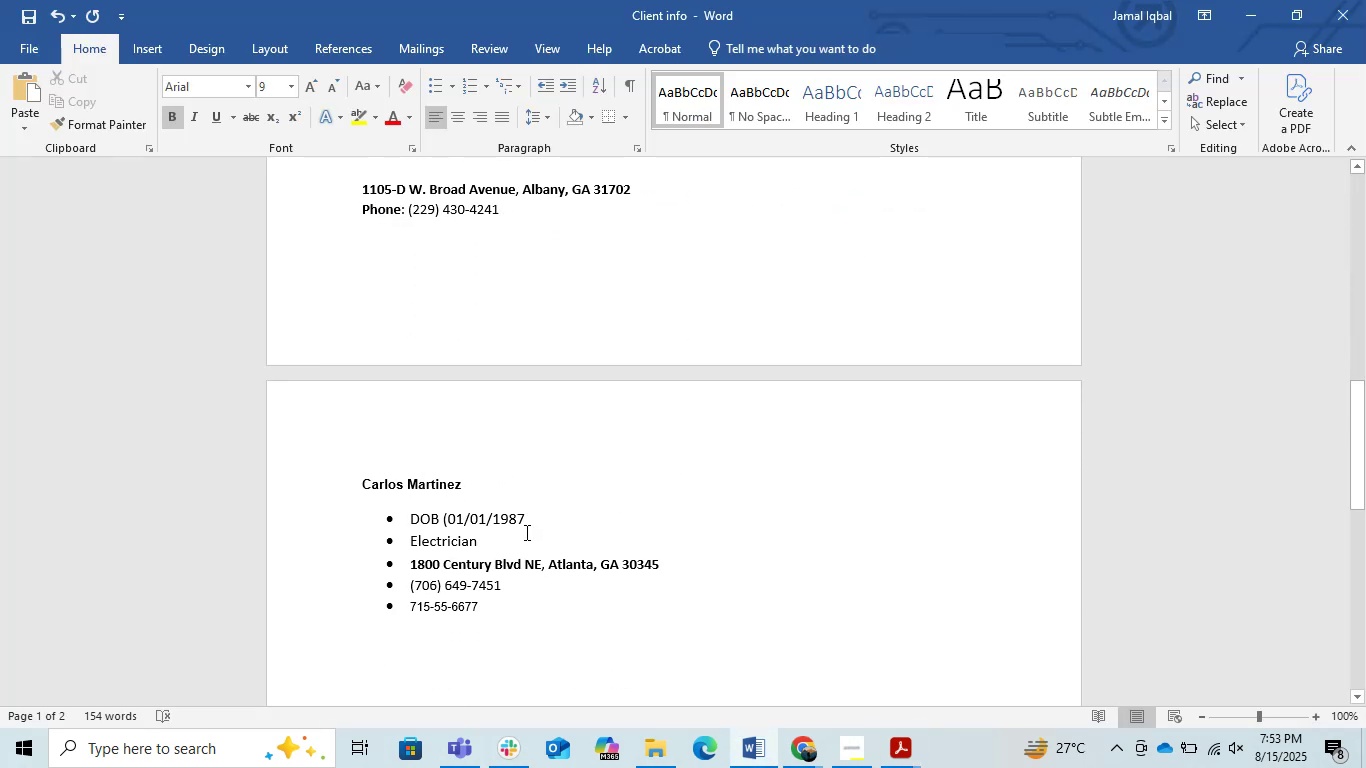 
scroll: coordinate [524, 531], scroll_direction: up, amount: 2.0
 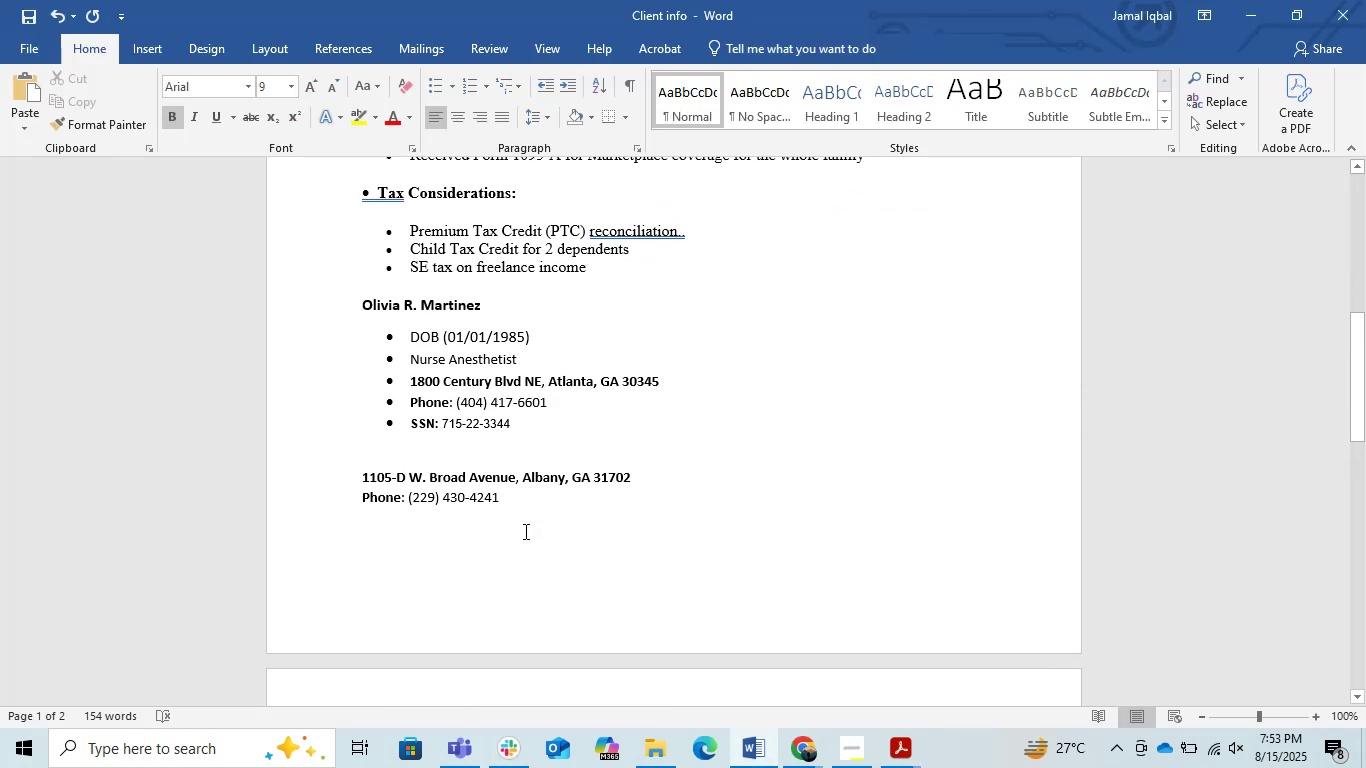 
key(Control+V)
 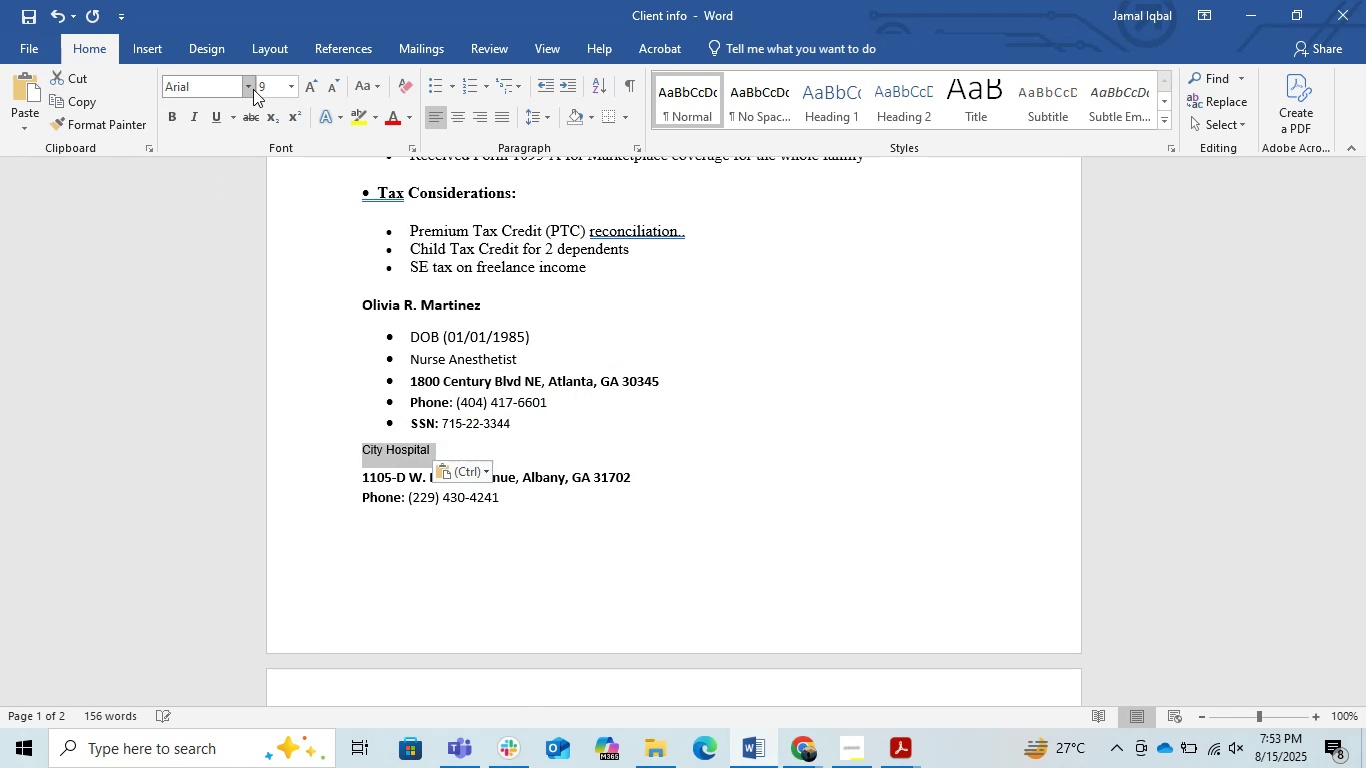 
left_click([172, 114])
 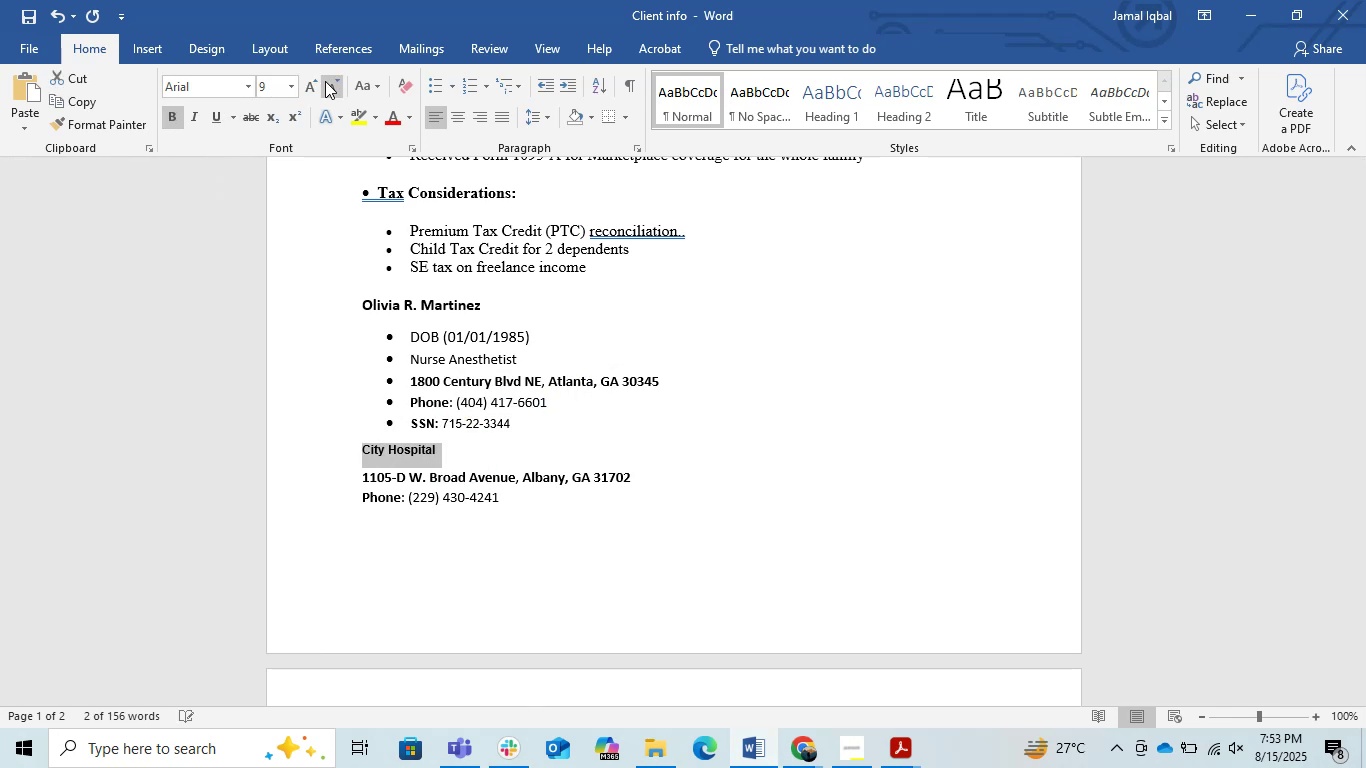 
left_click([325, 81])
 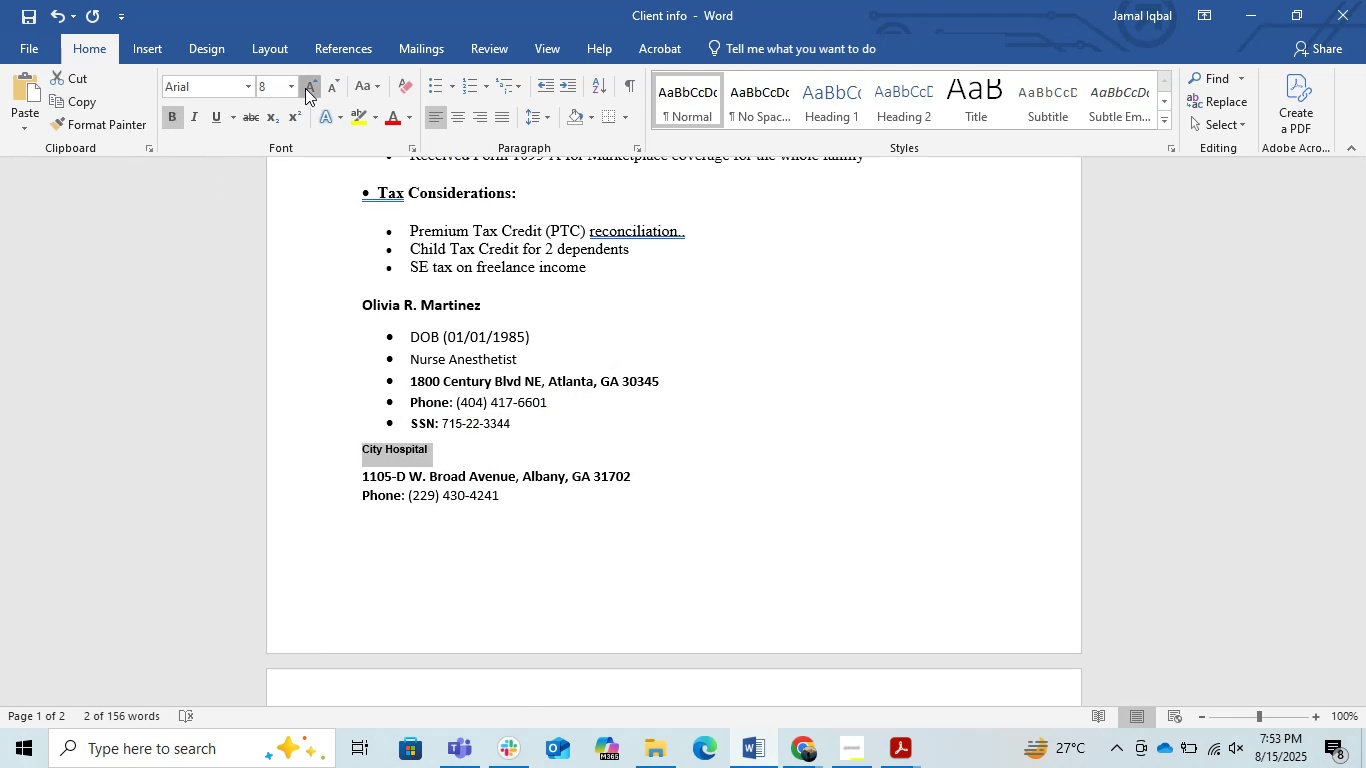 
double_click([305, 88])
 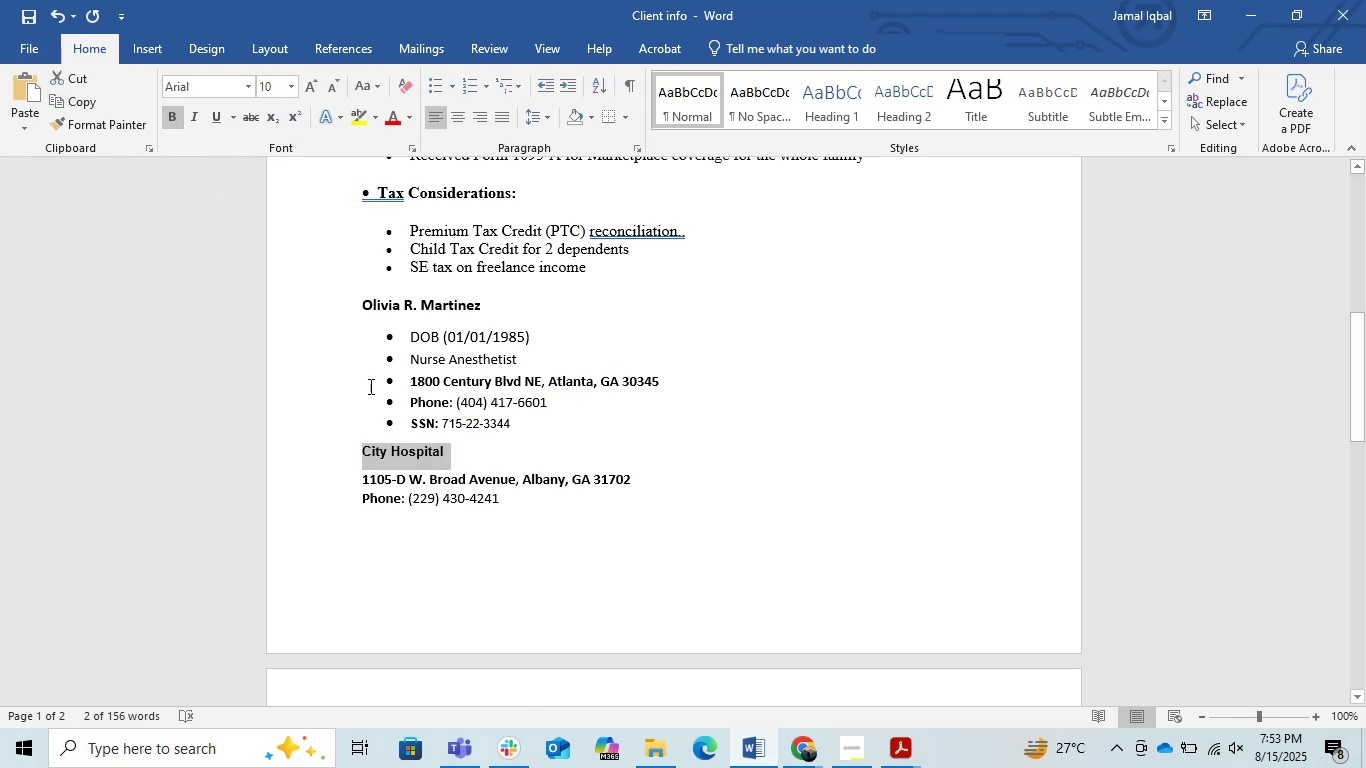 
left_click([355, 472])
 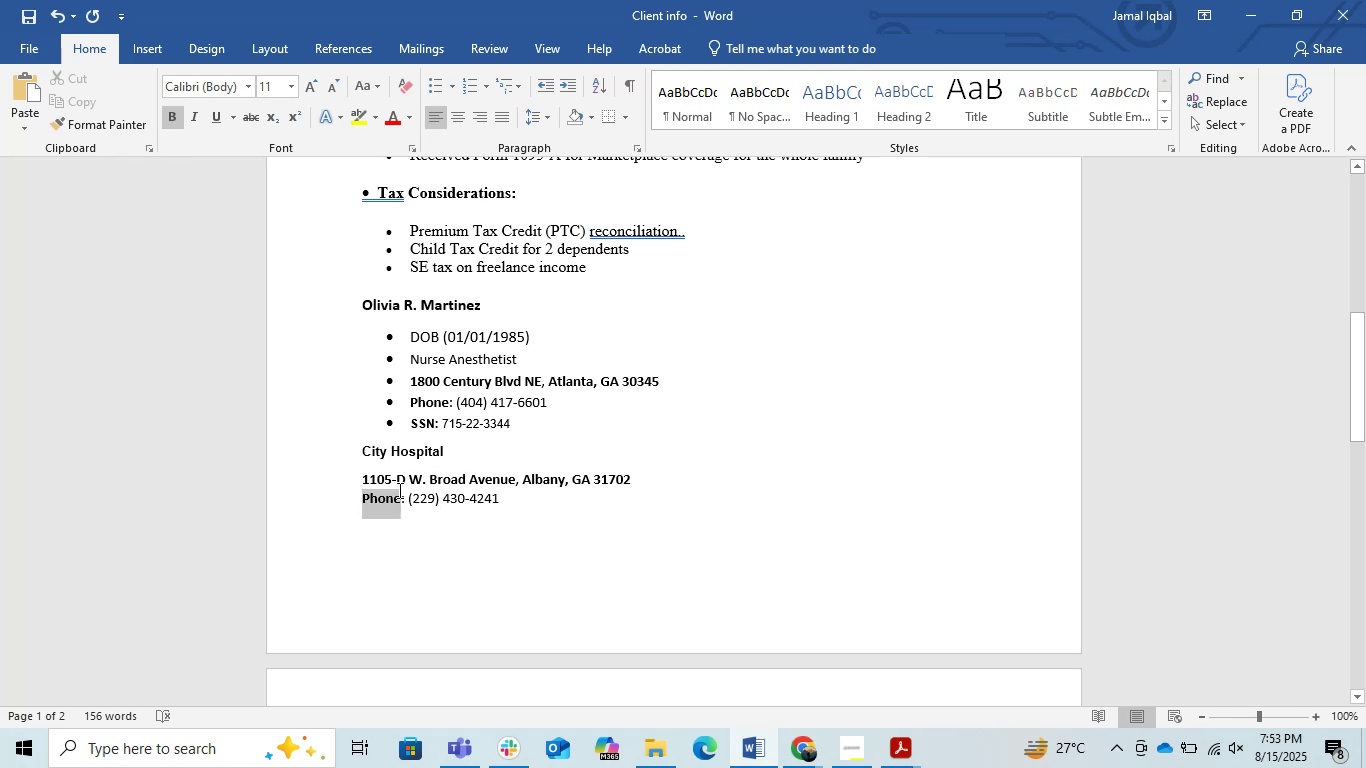 
left_click([364, 477])
 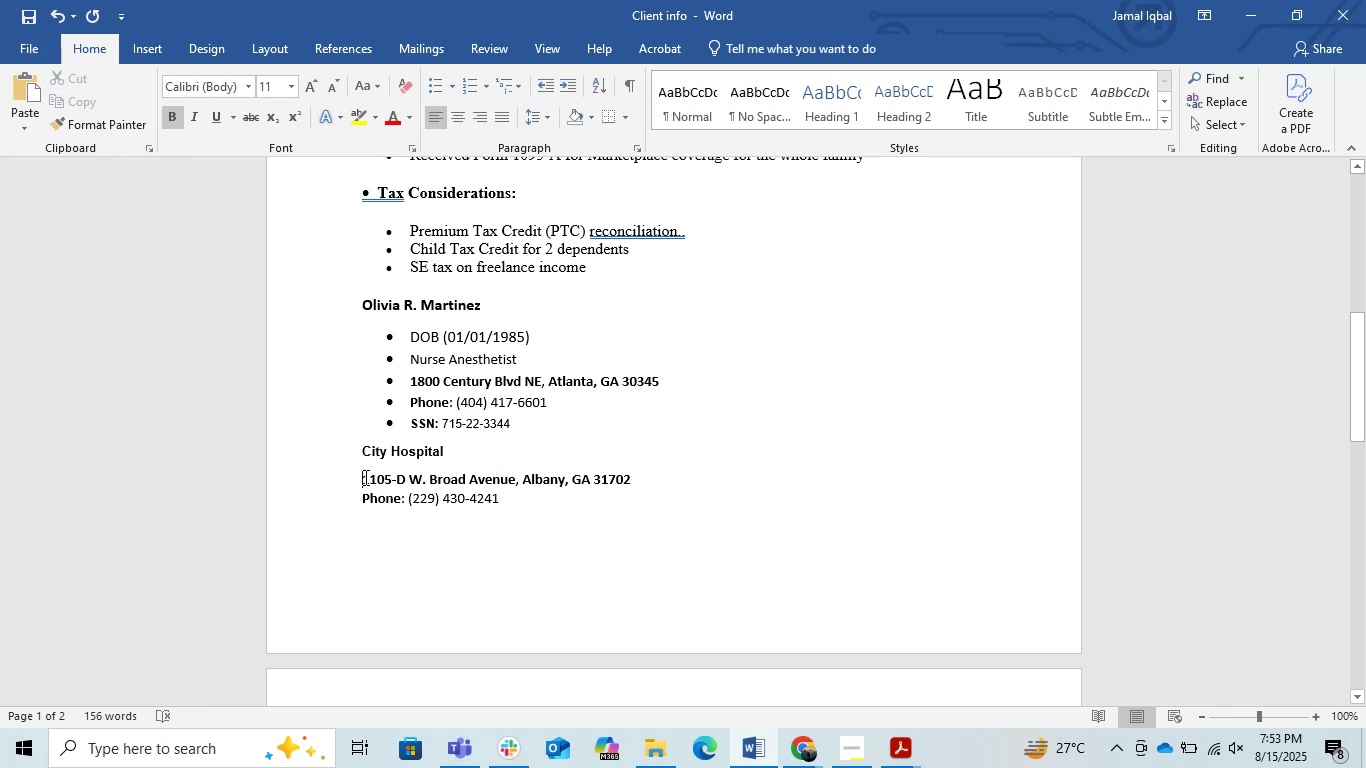 
key(Enter)
 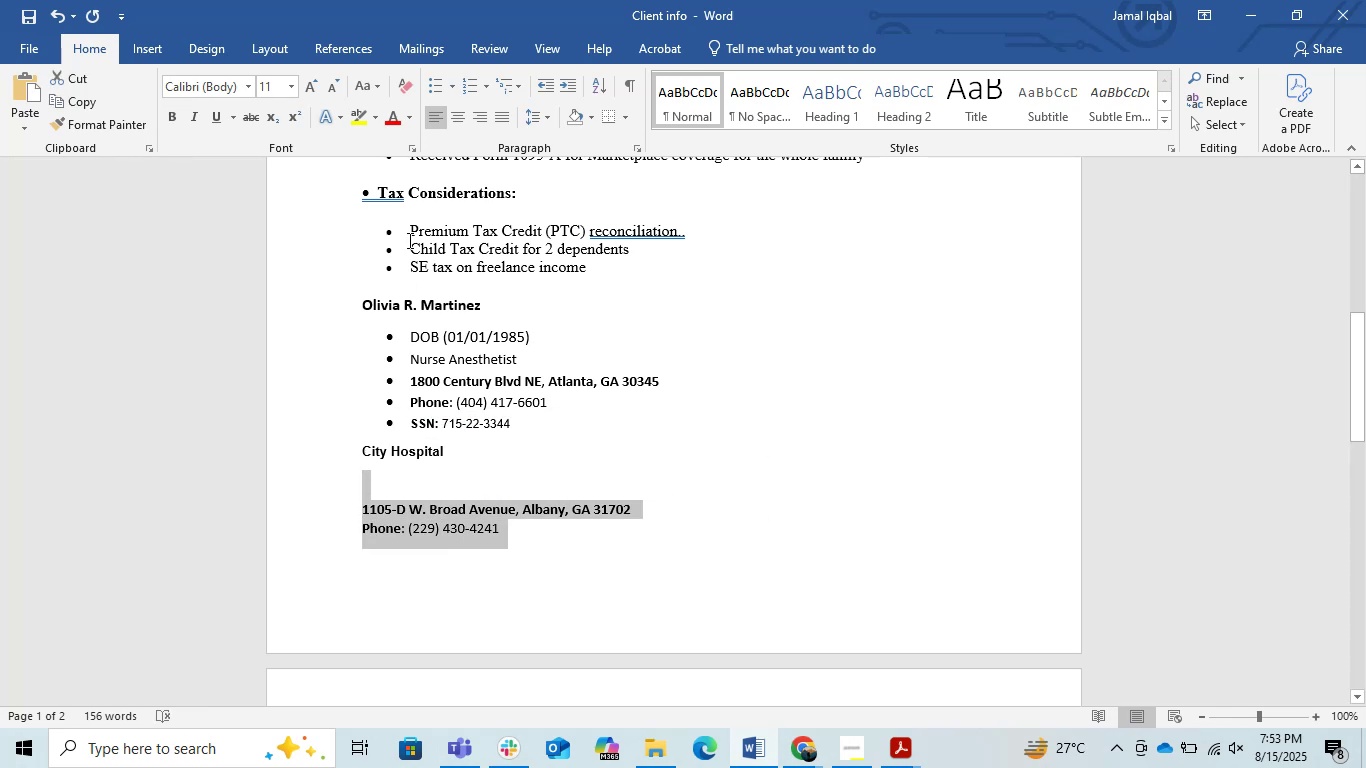 
left_click([441, 88])
 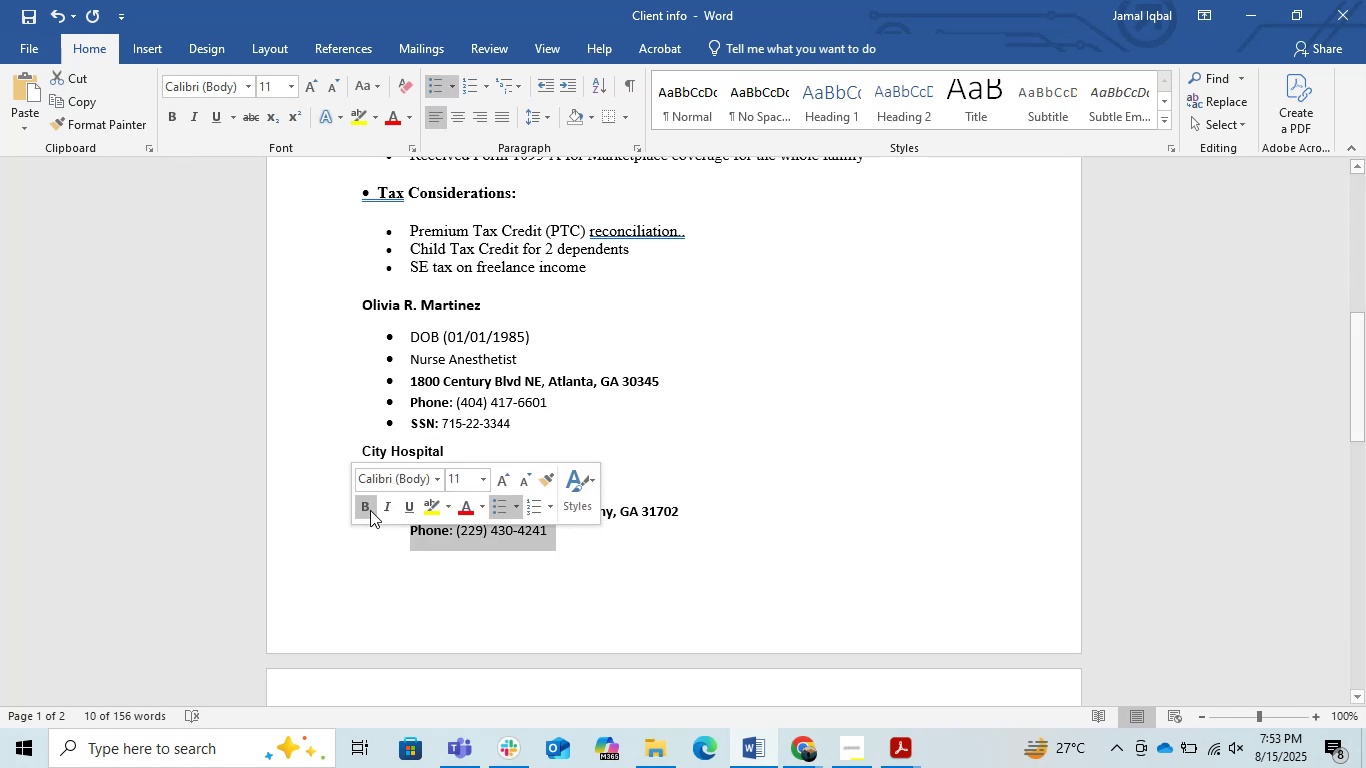 
left_click([324, 530])
 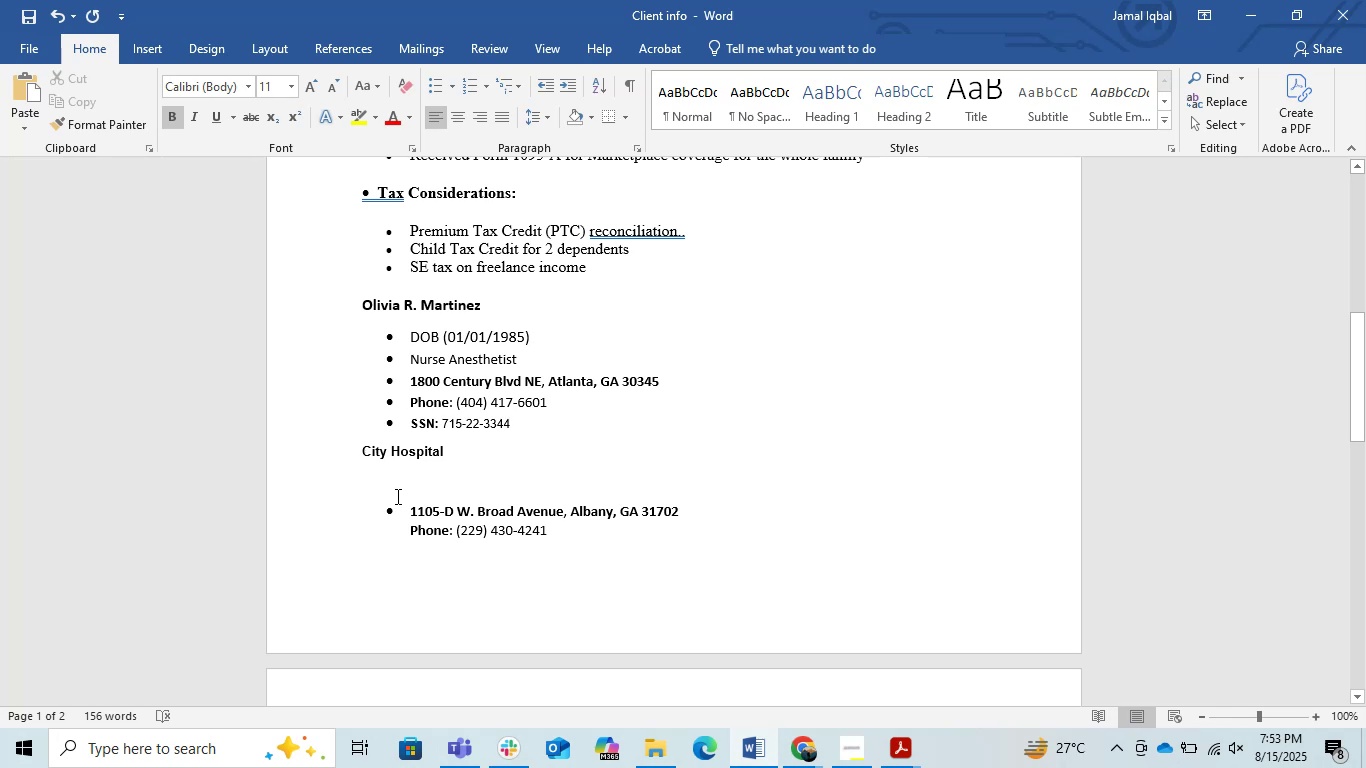 
left_click([406, 509])
 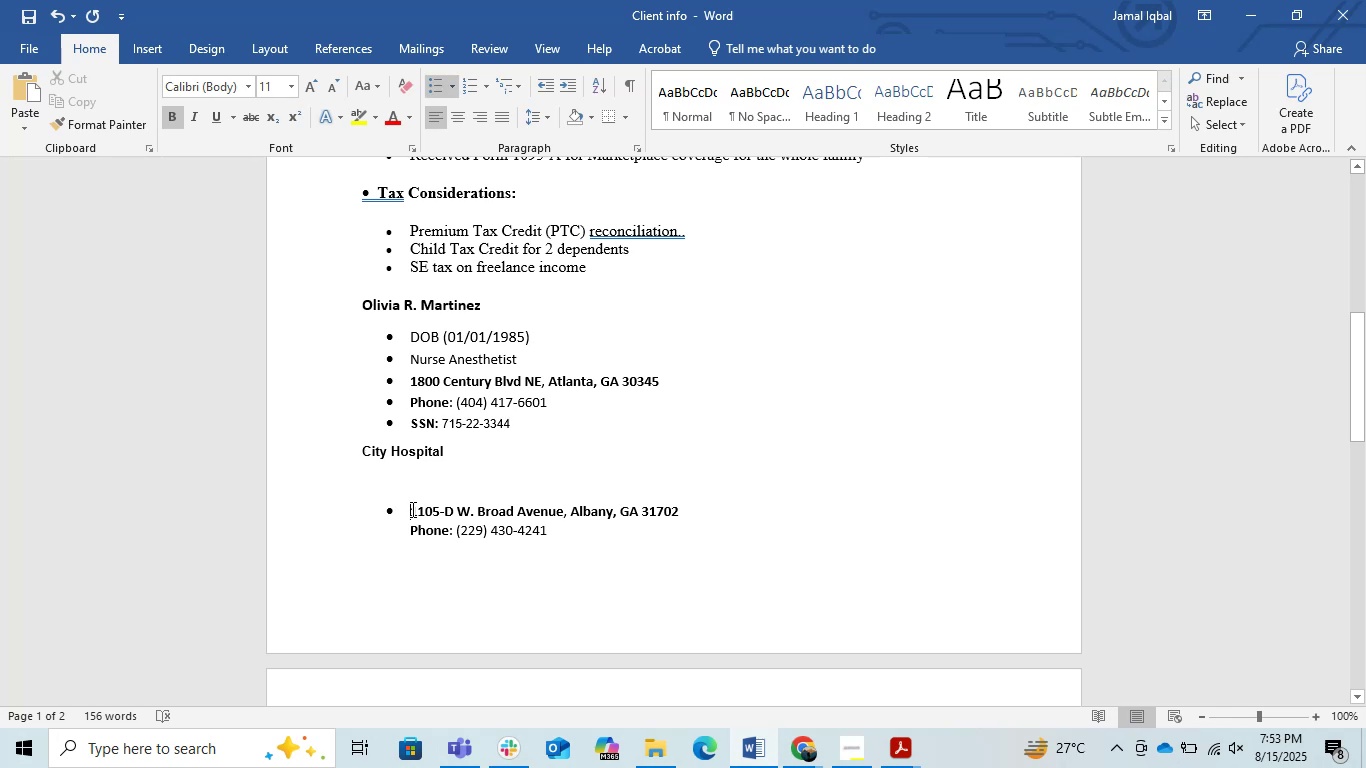 
key(Backspace)
 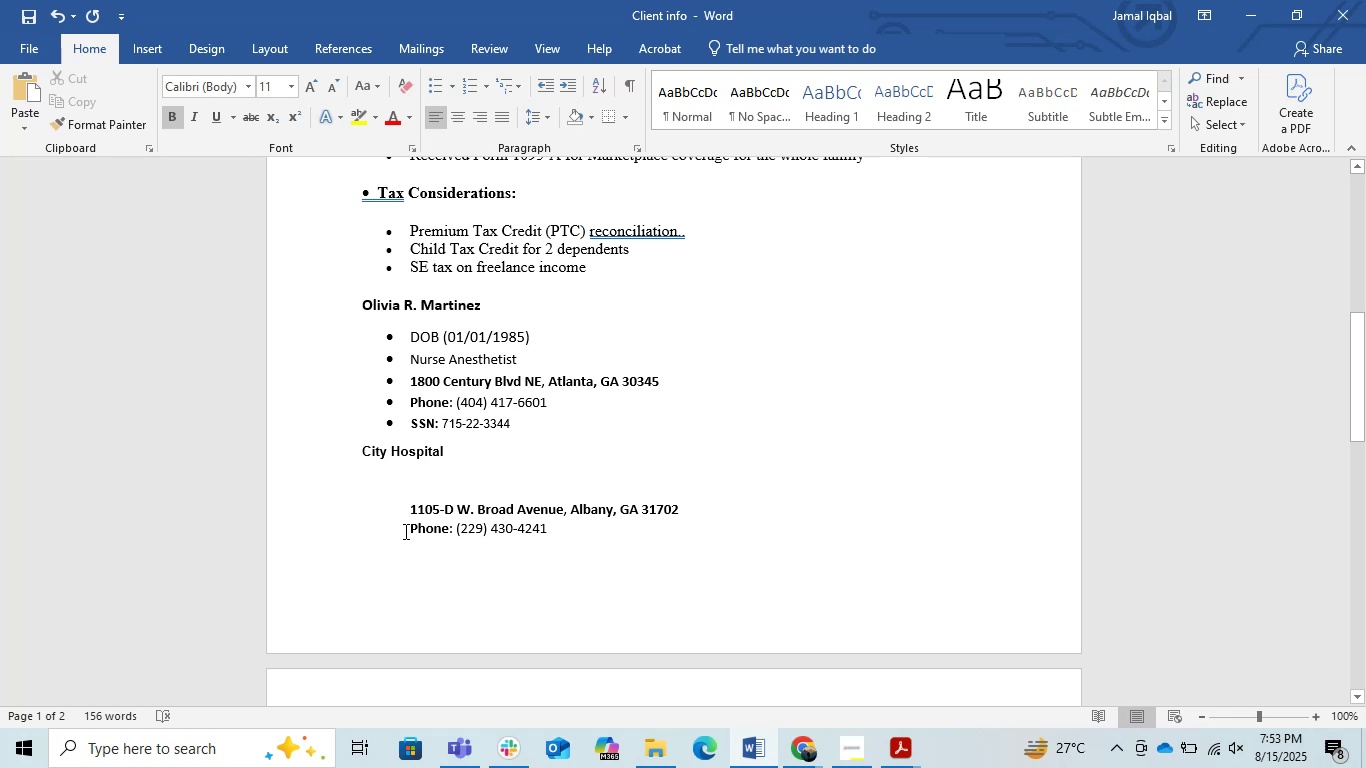 
key(Control+Z)
 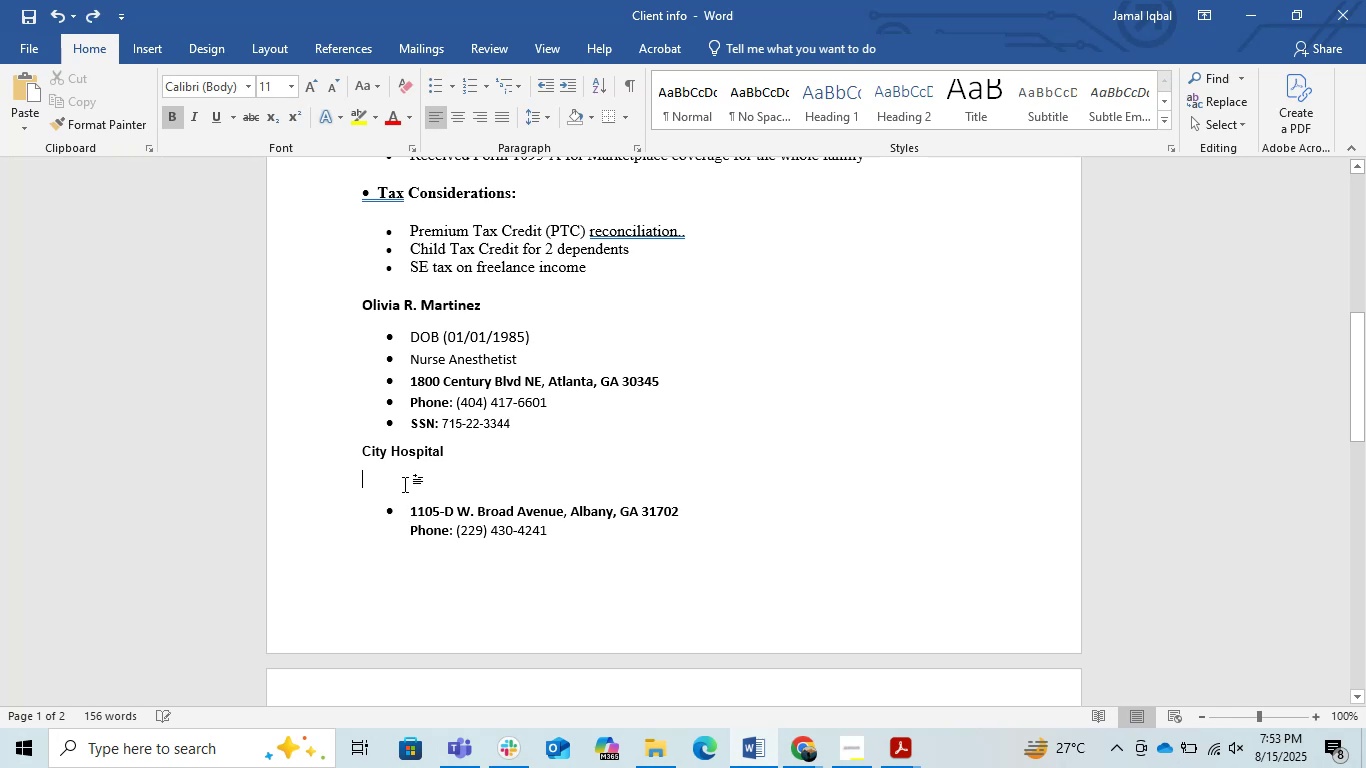 
key(Backspace)
 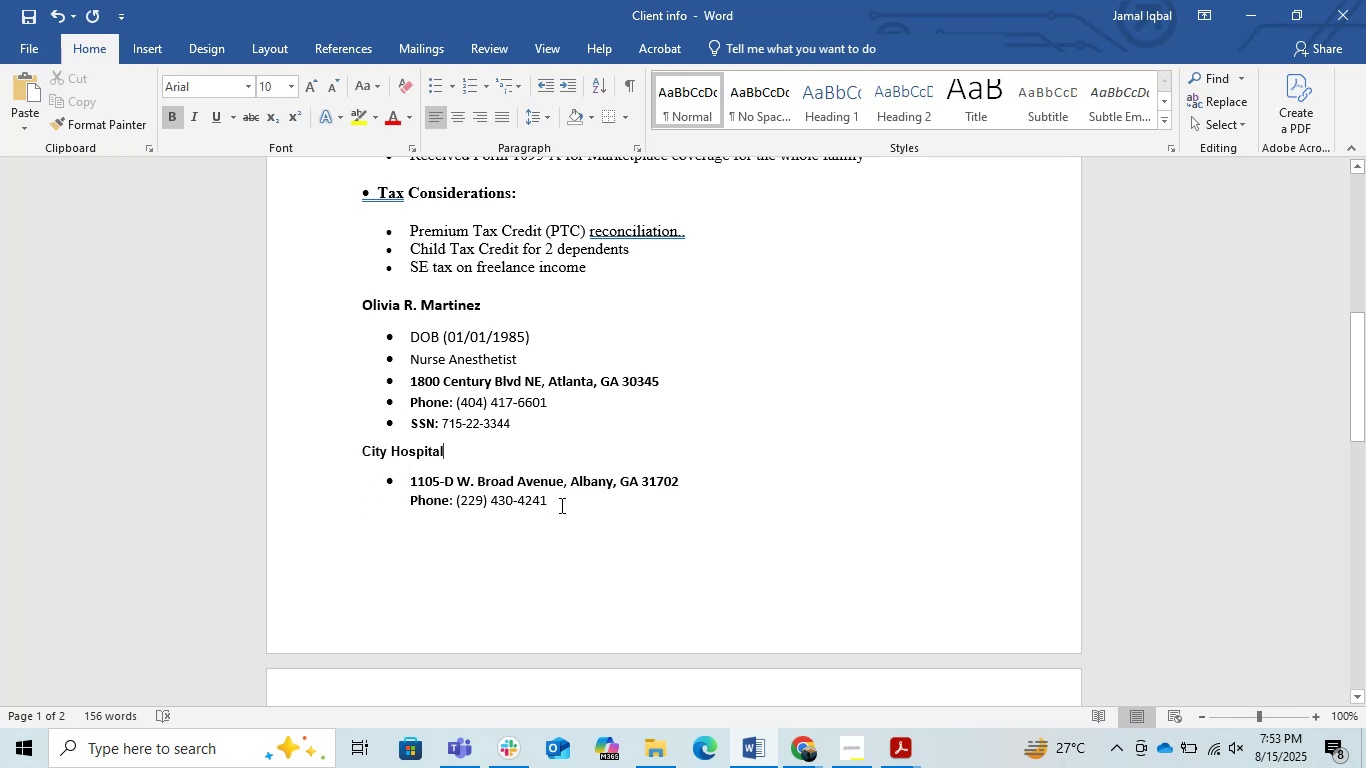 
key(Alt+Tab)
 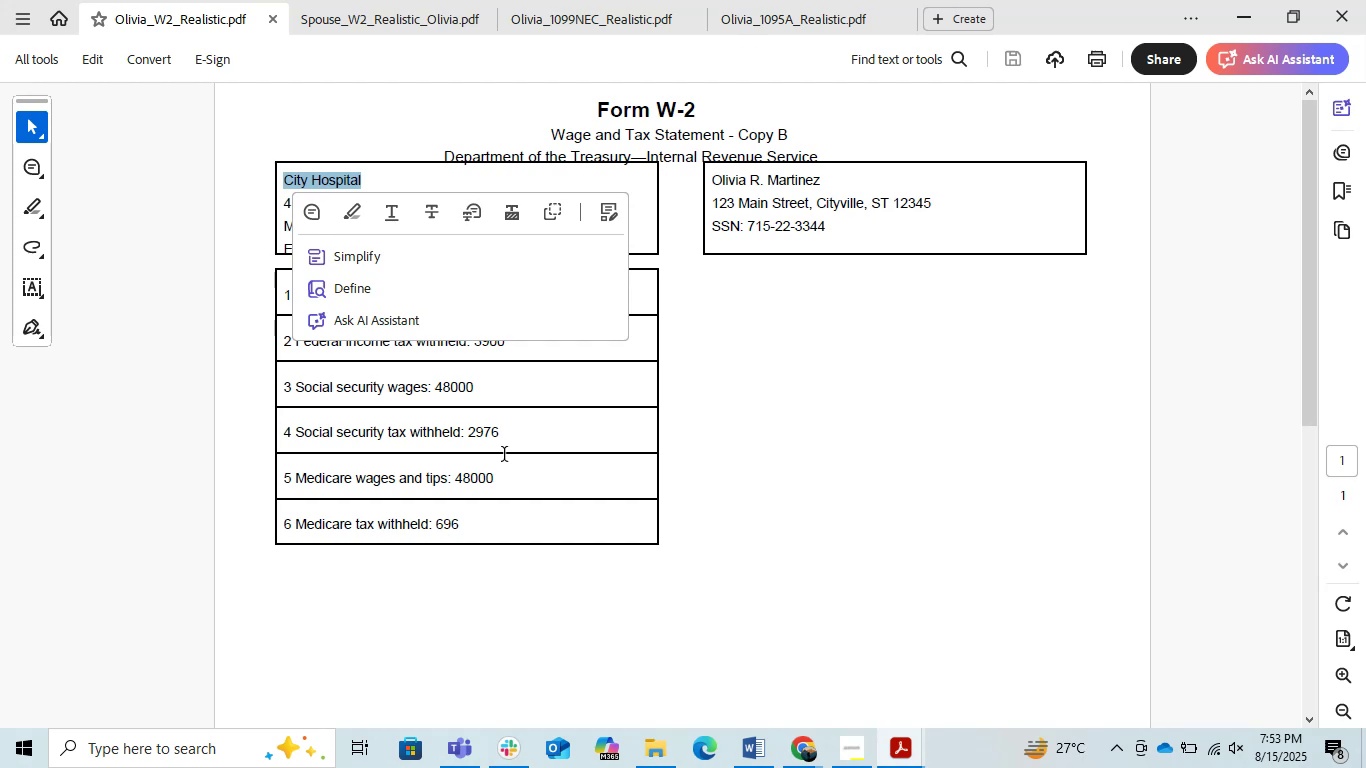 
key(Alt+AltLeft)
 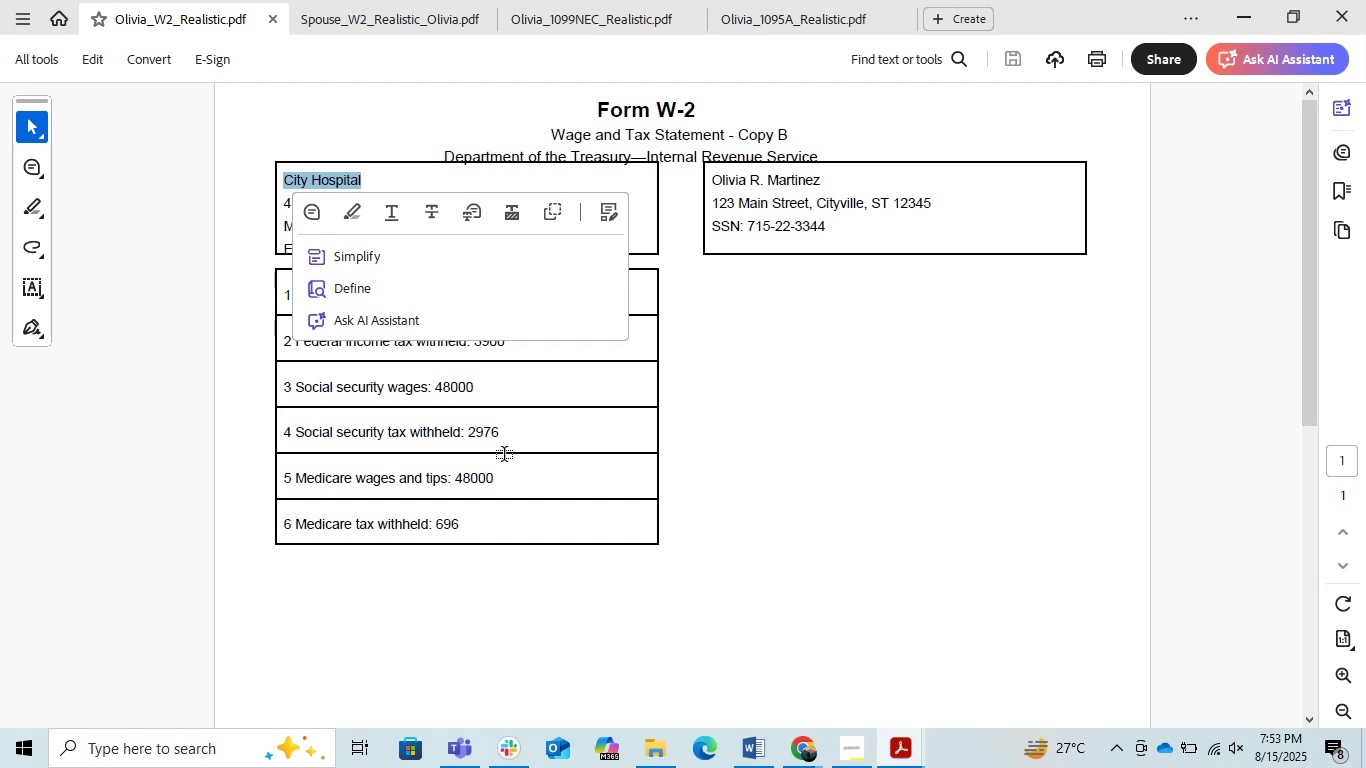 
key(Alt+Tab)
 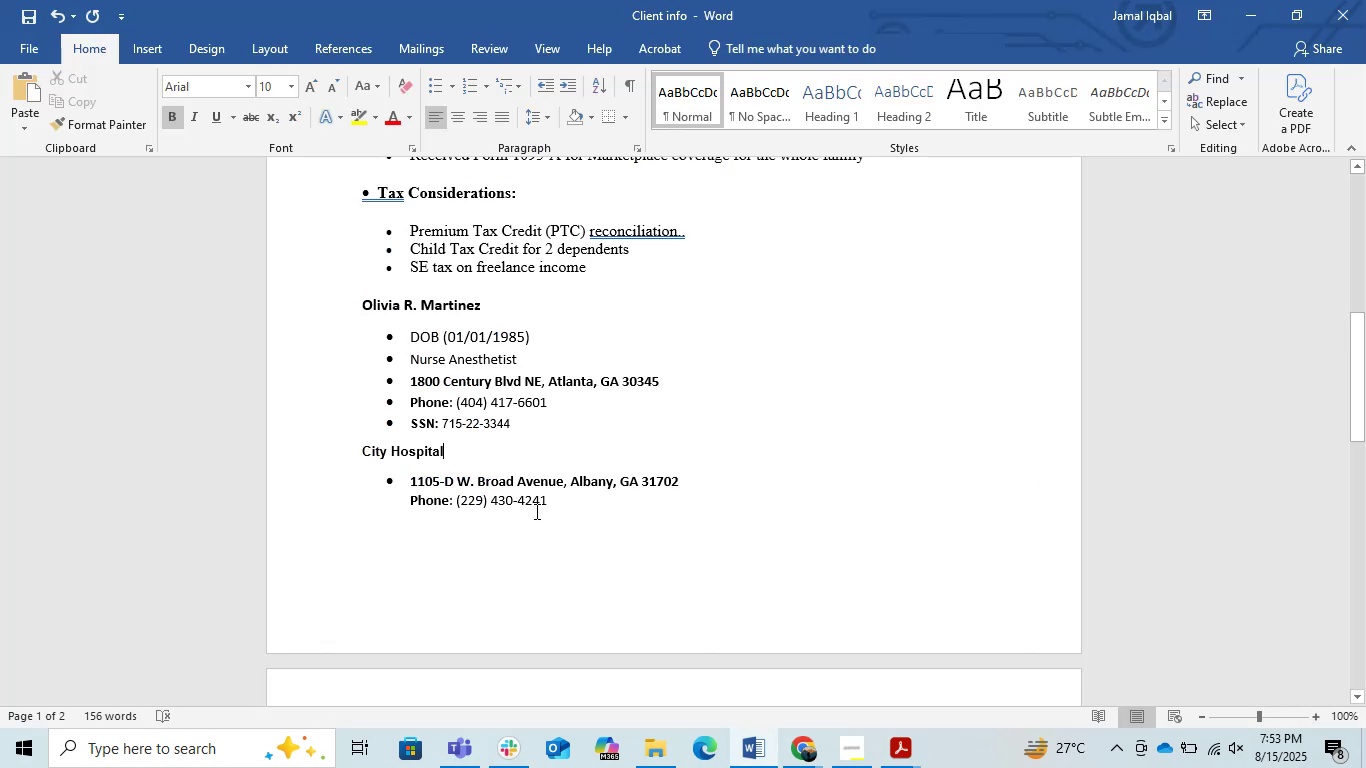 
key(Alt+AltLeft)
 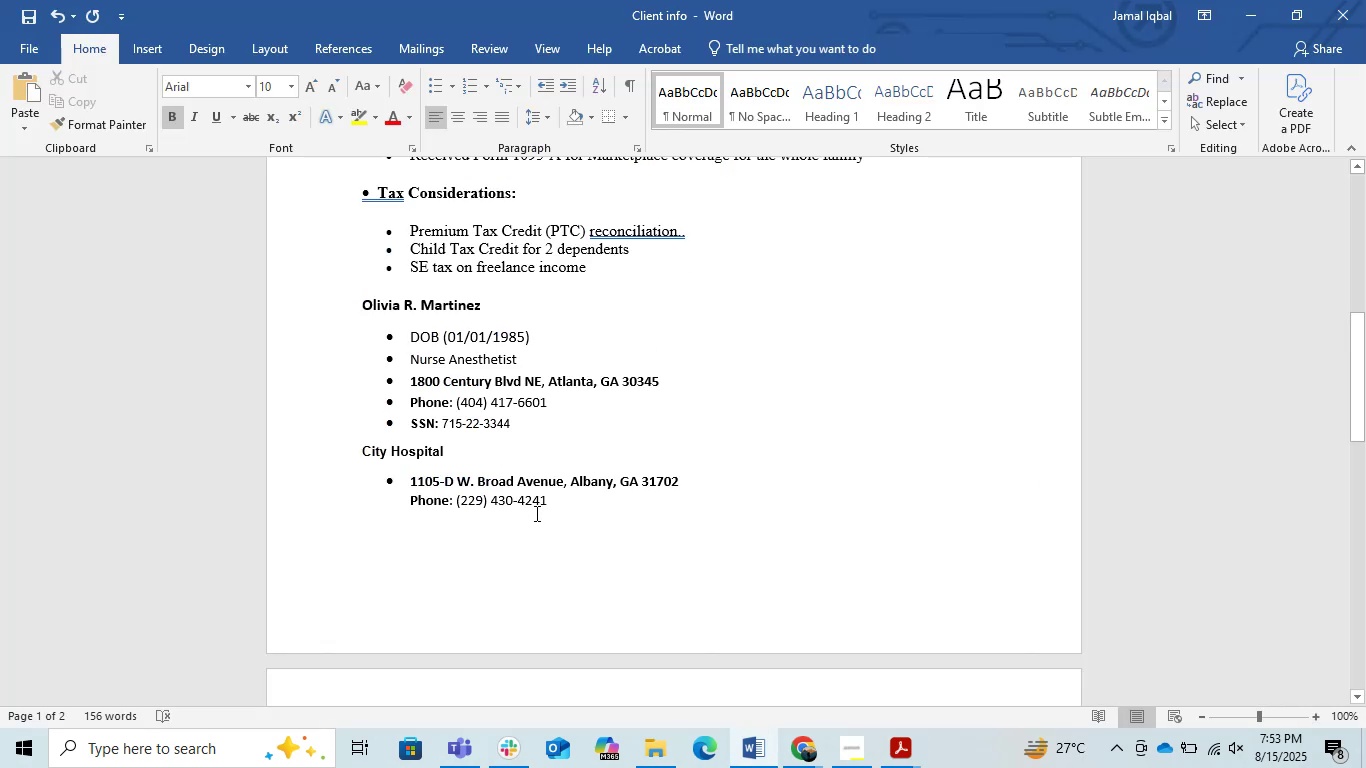 
key(Alt+Tab)
 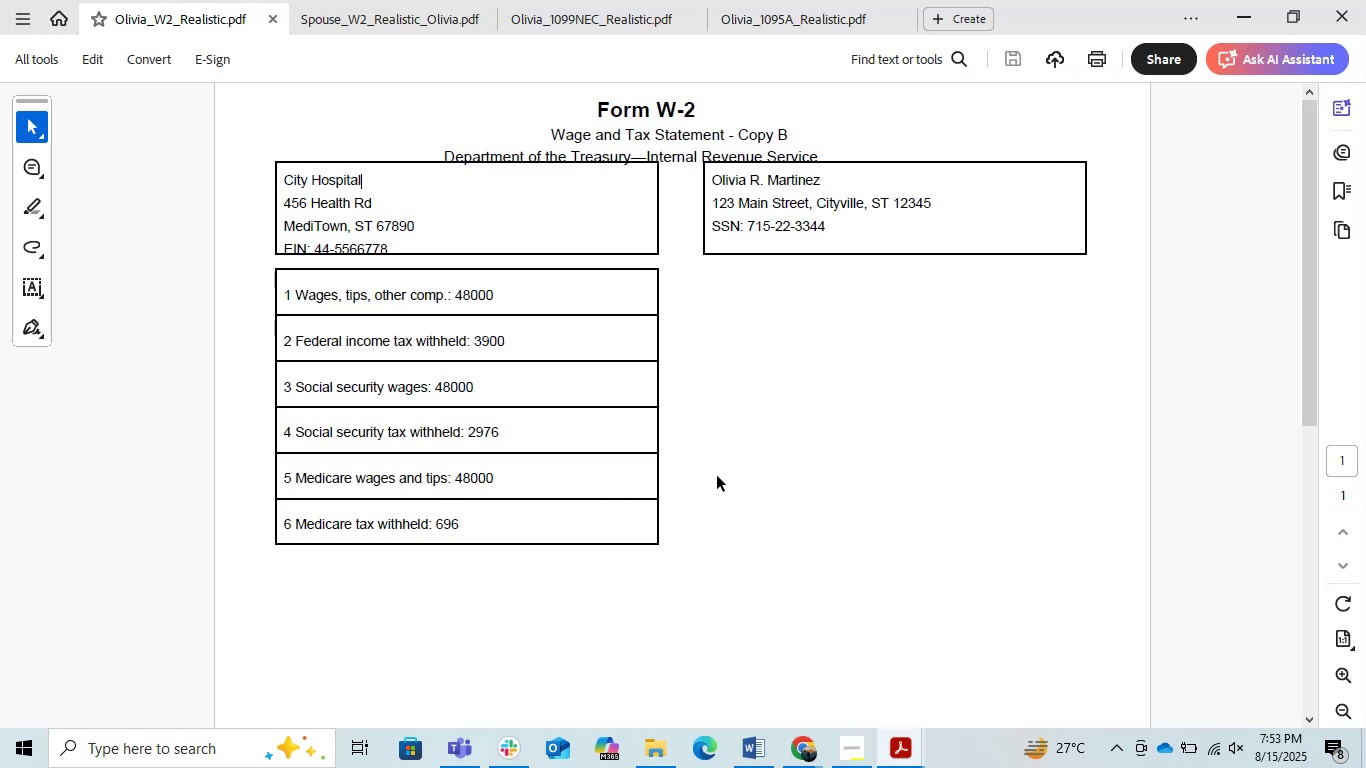 
key(Alt+Tab)
 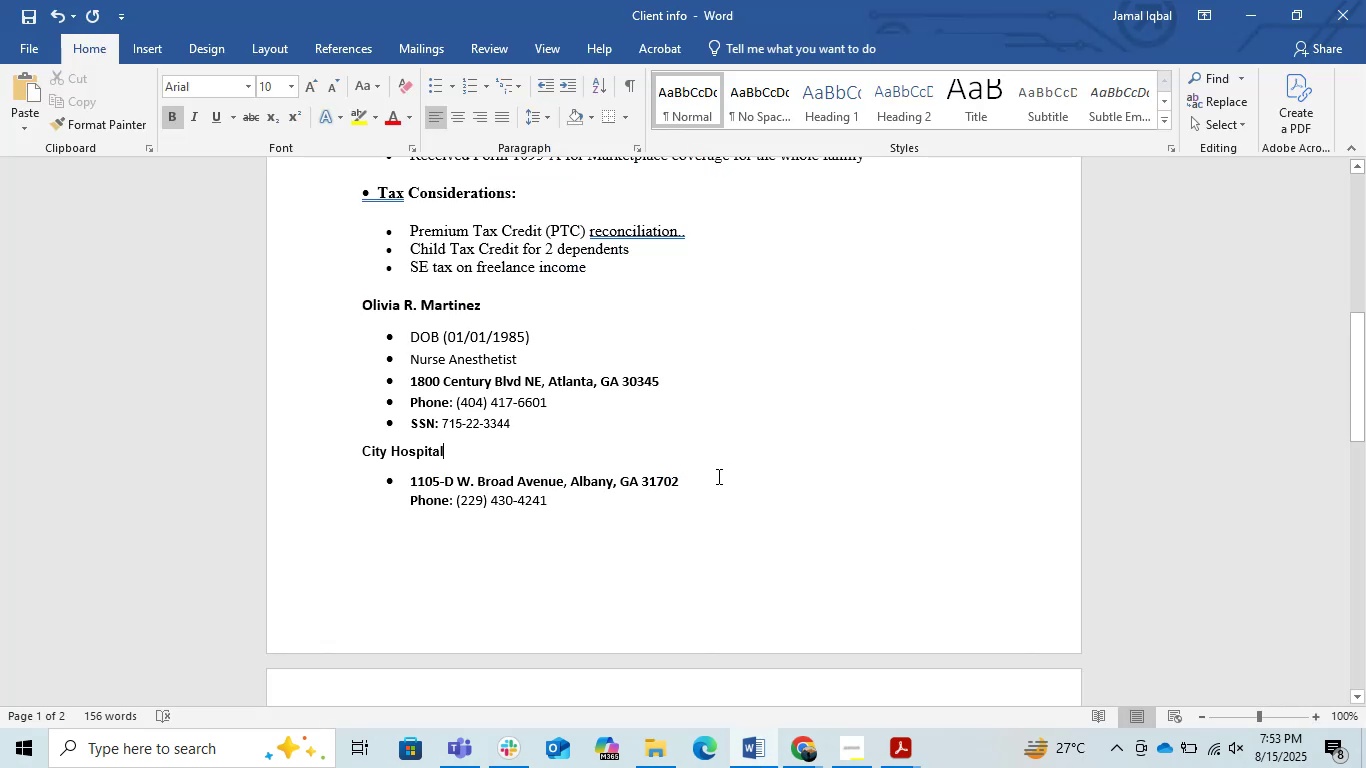 
hold_key(key=AltLeft, duration=0.49)
 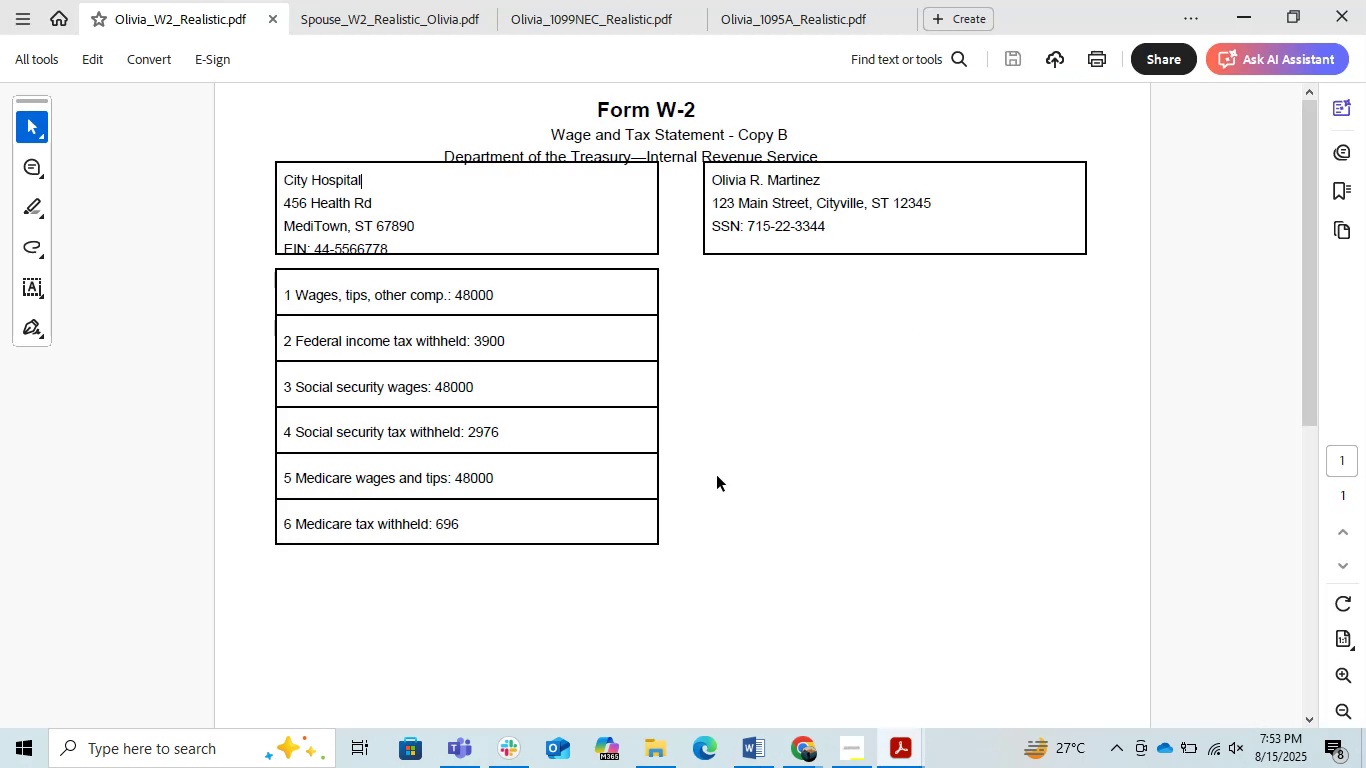 
hold_key(key=Tab, duration=0.34)
 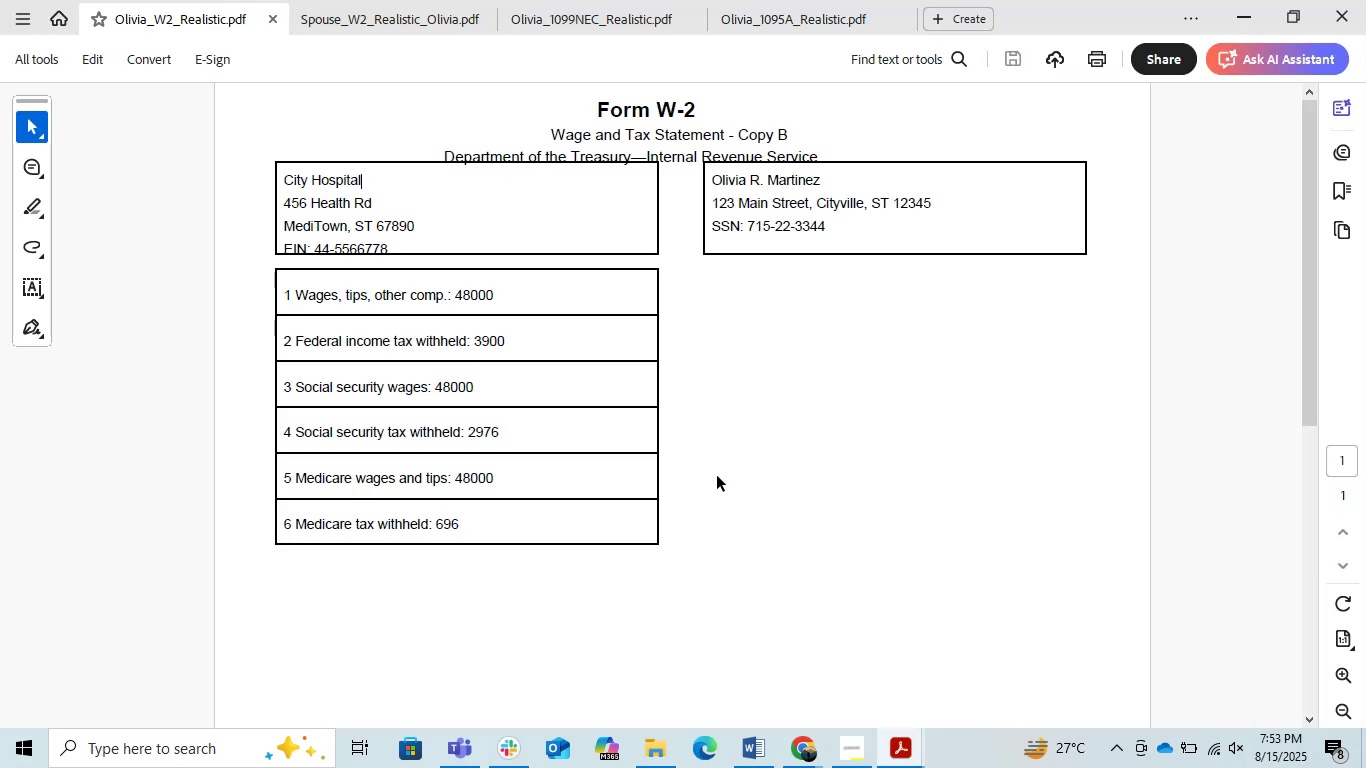 
key(Alt+AltLeft)
 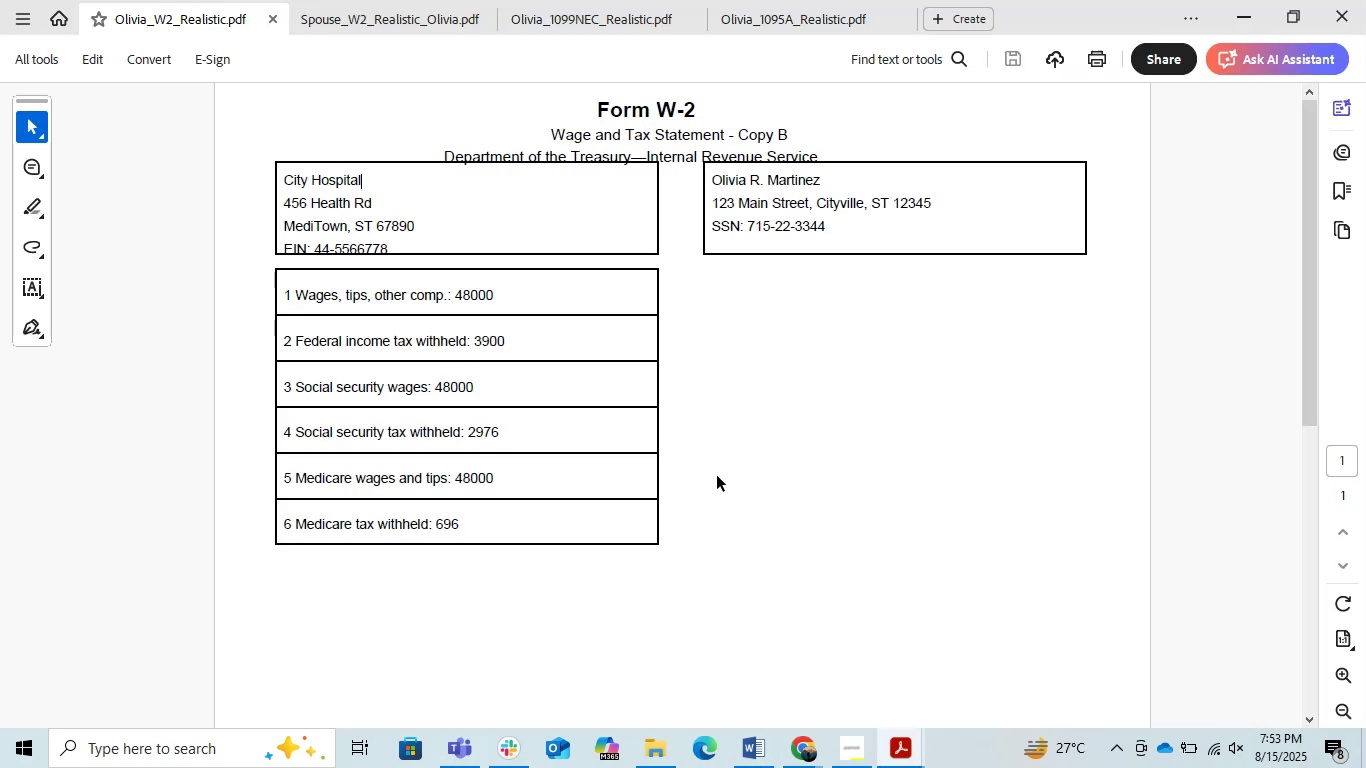 
key(Alt+Tab)
 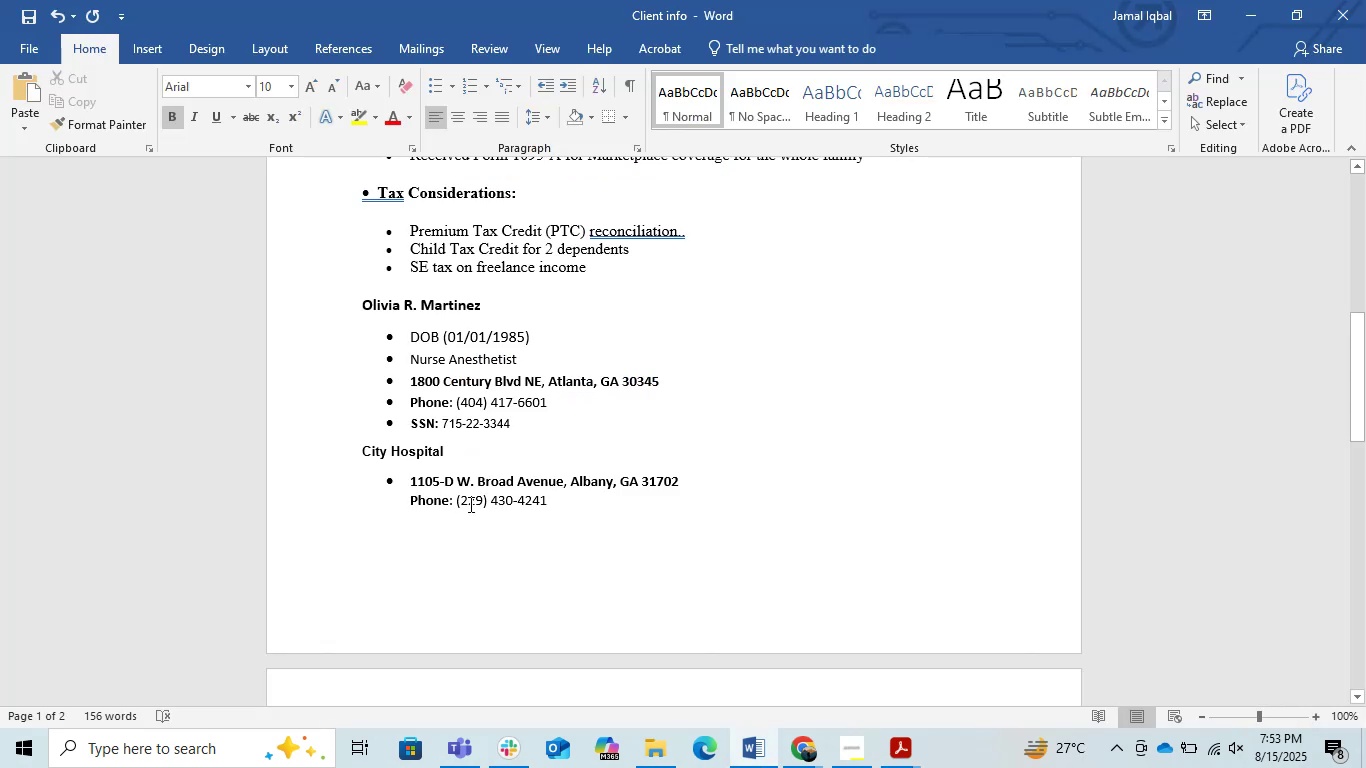 
left_click([403, 501])
 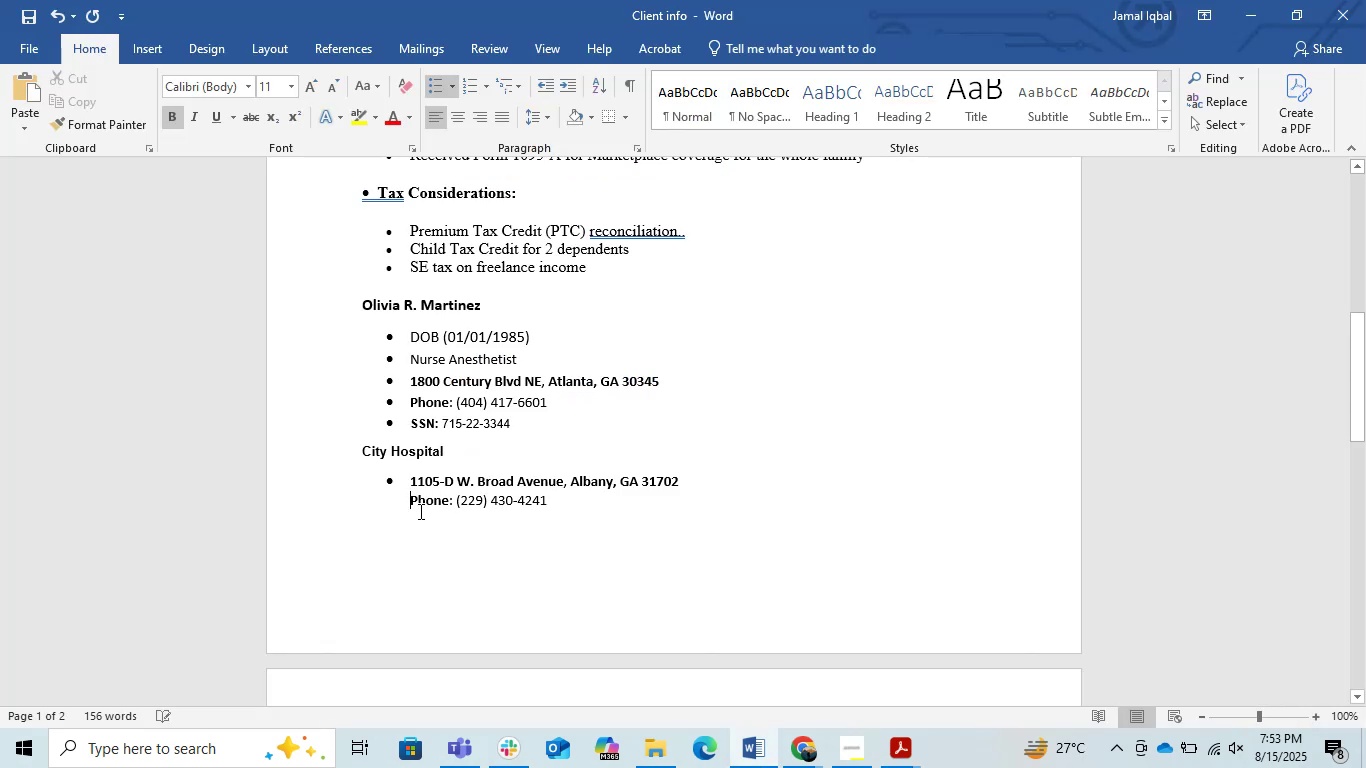 
key(Backspace)
 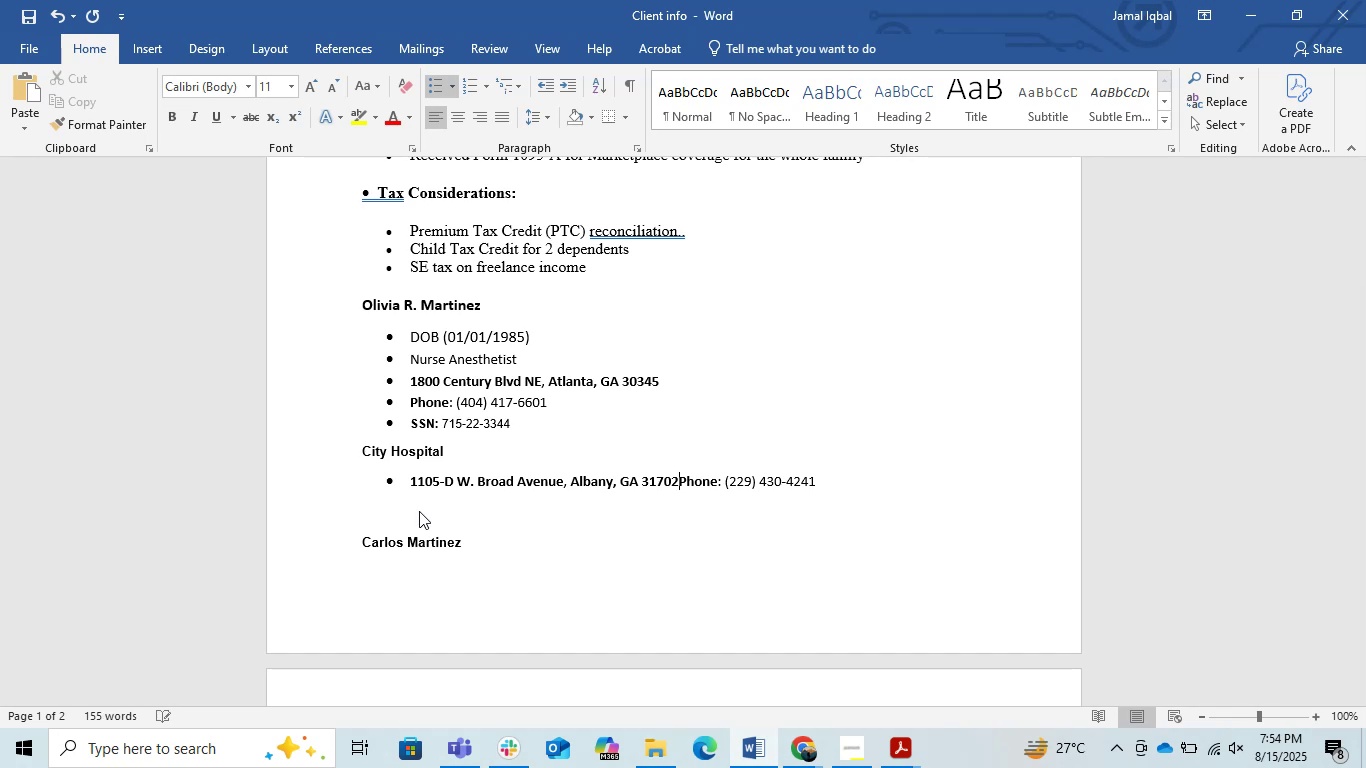 
key(Enter)
 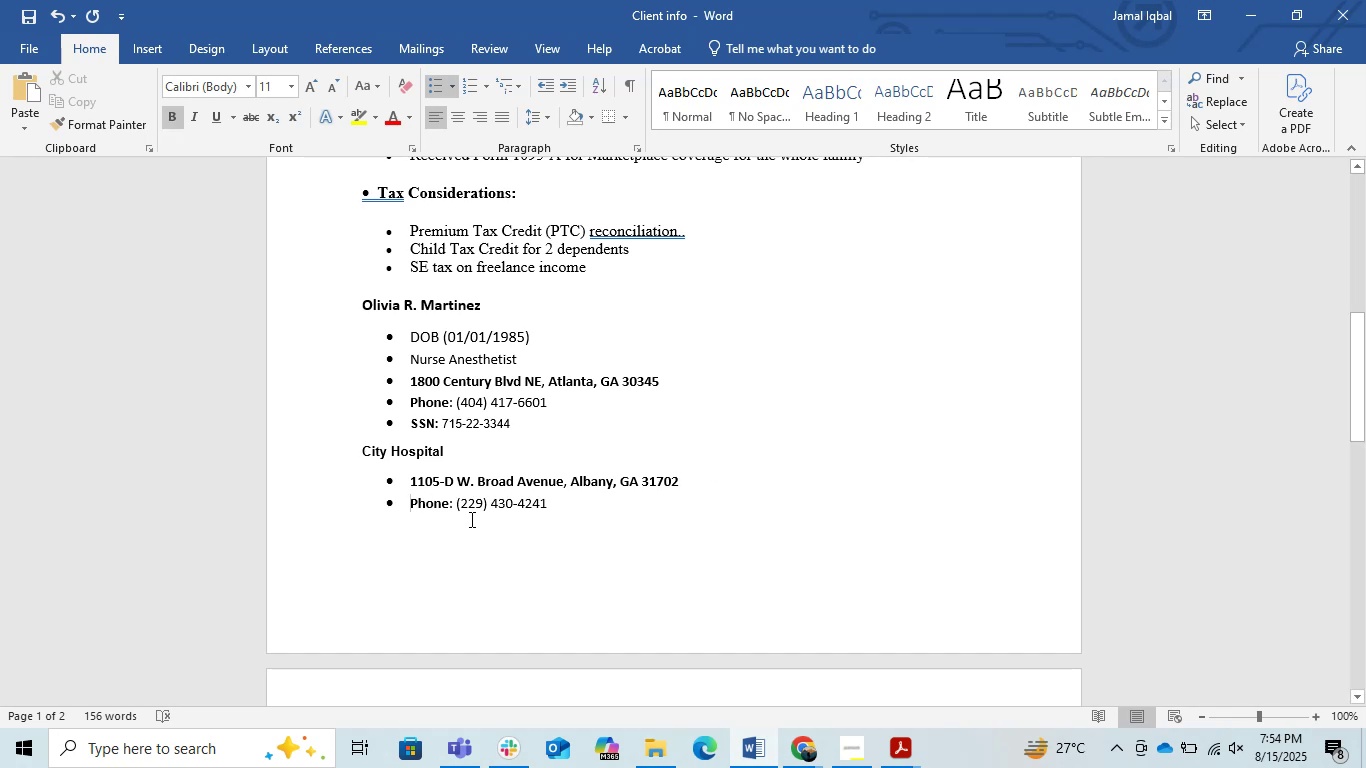 
left_click([588, 505])
 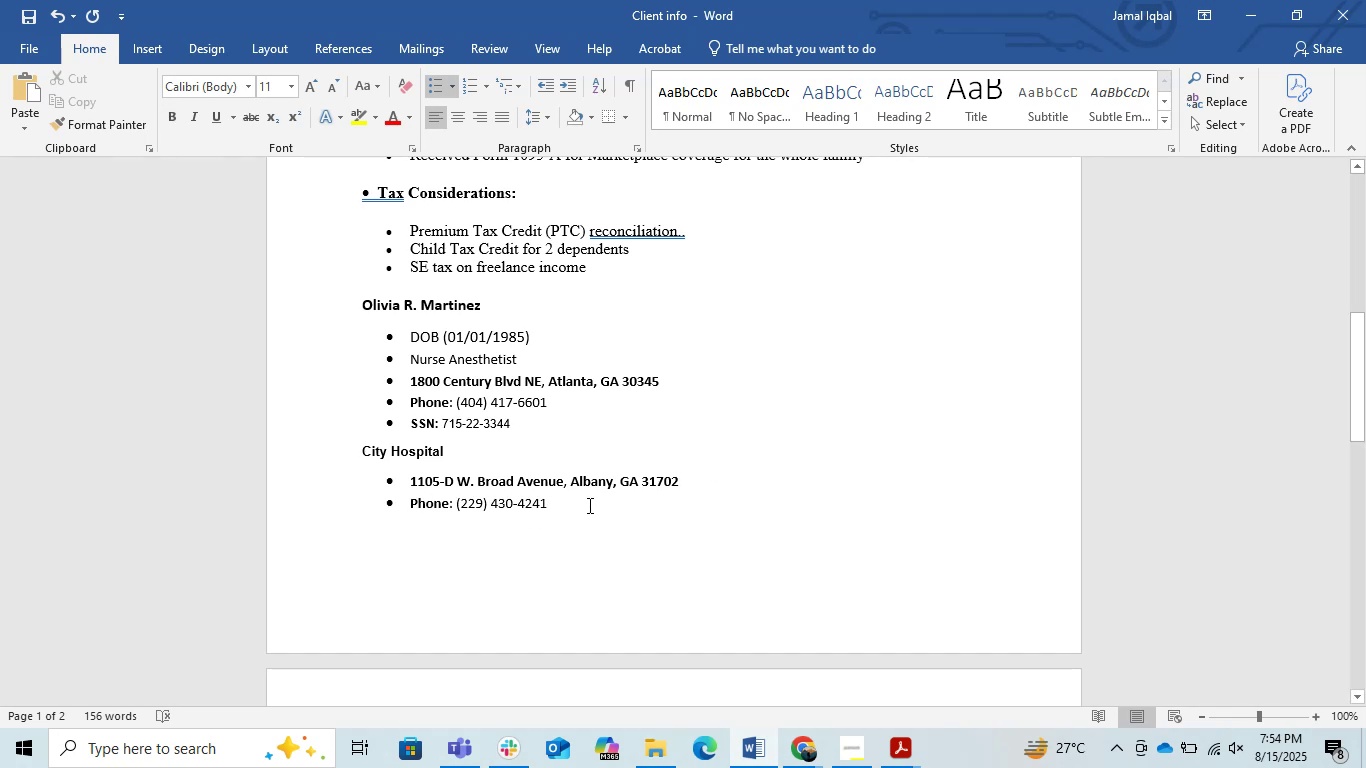 
key(Enter)
 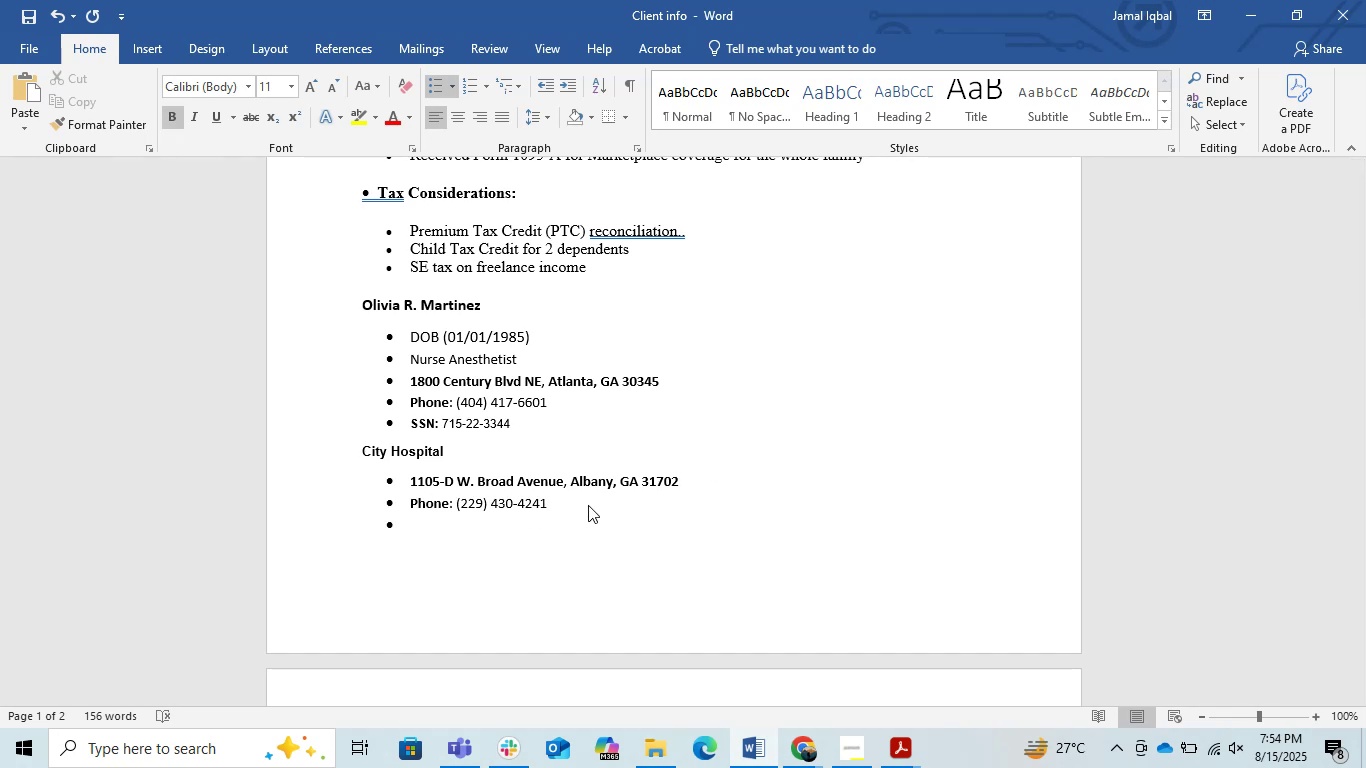 
key(Alt+AltLeft)
 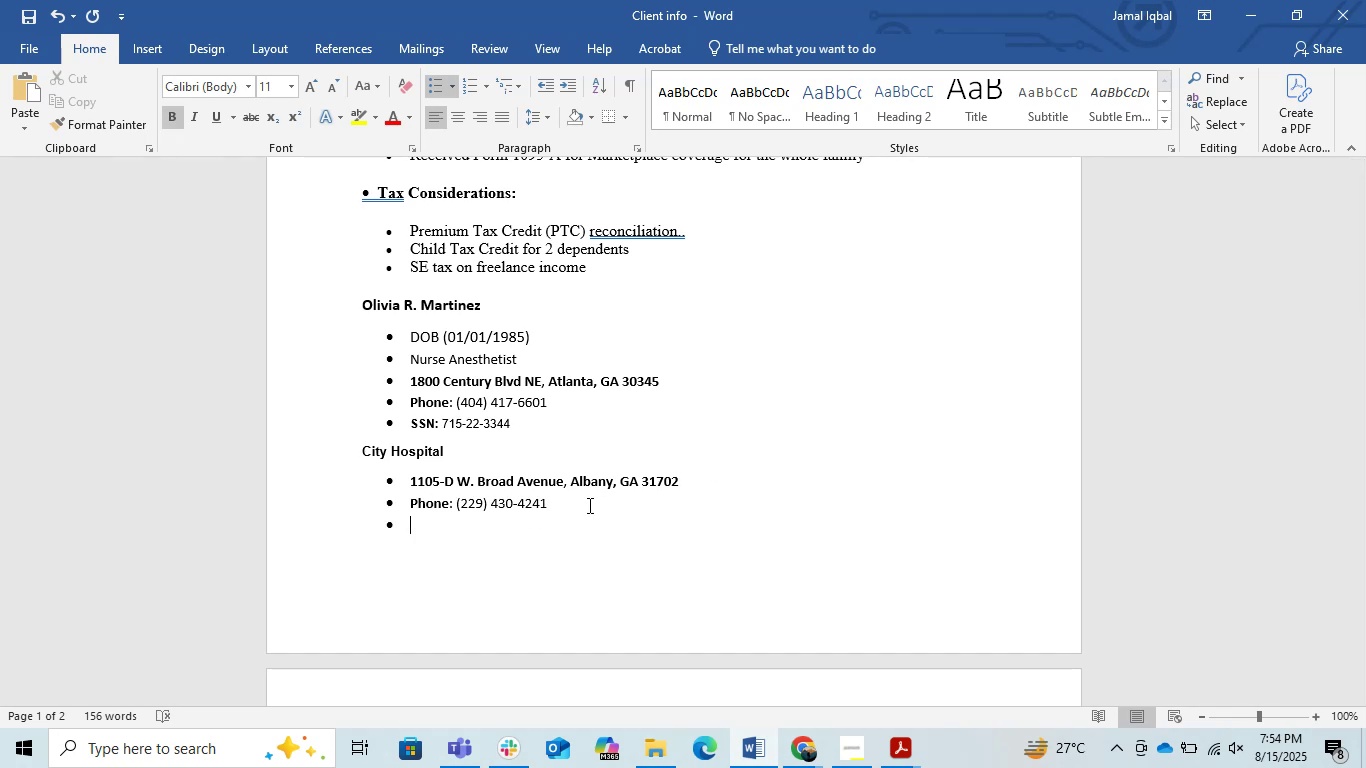 
key(Alt+Tab)
 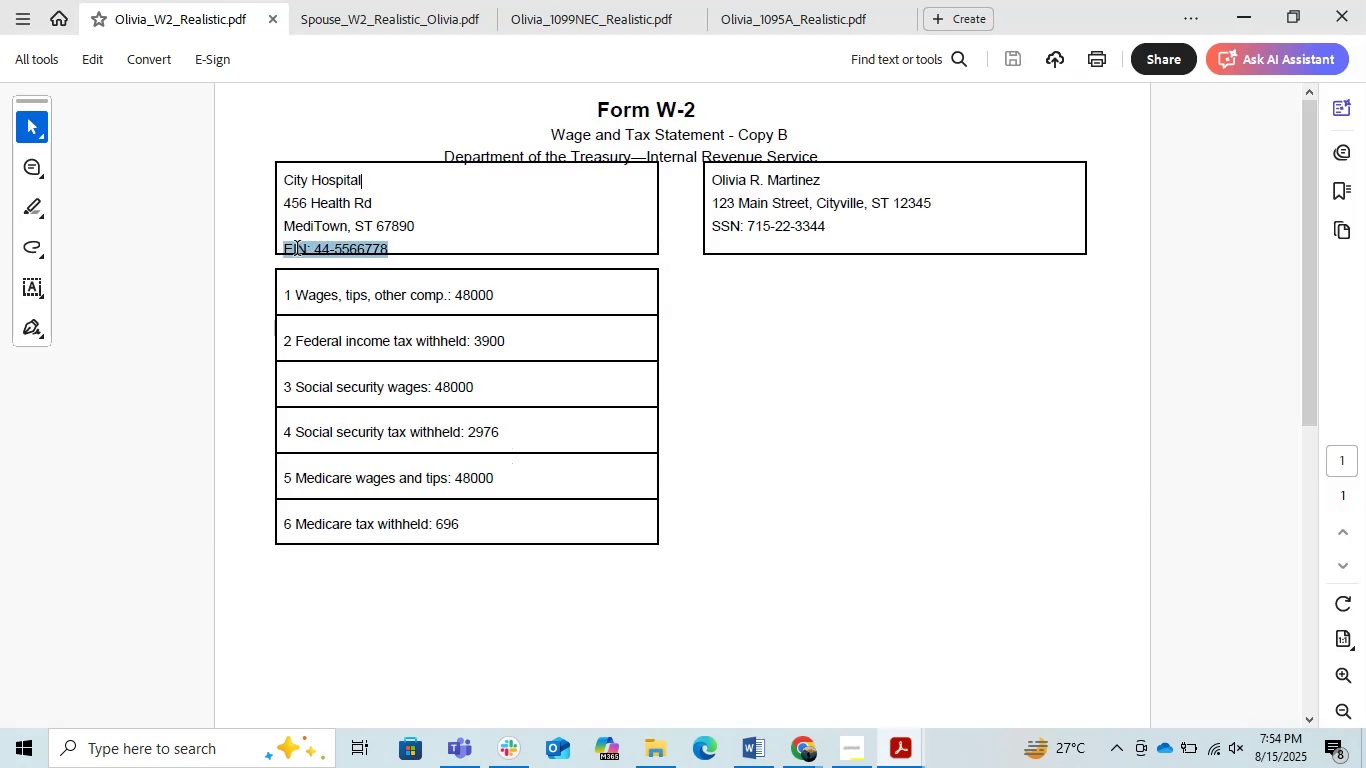 
key(Control+C)
 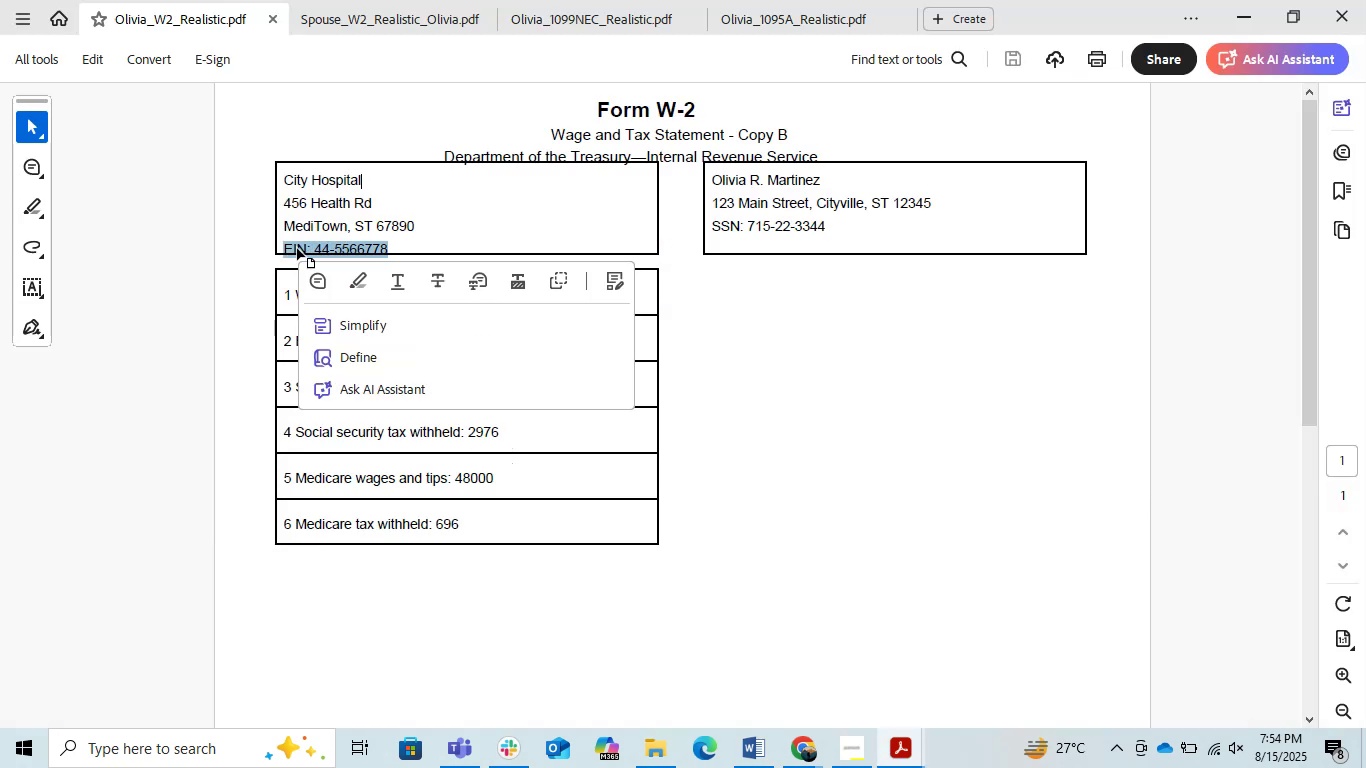 
key(Alt+AltLeft)
 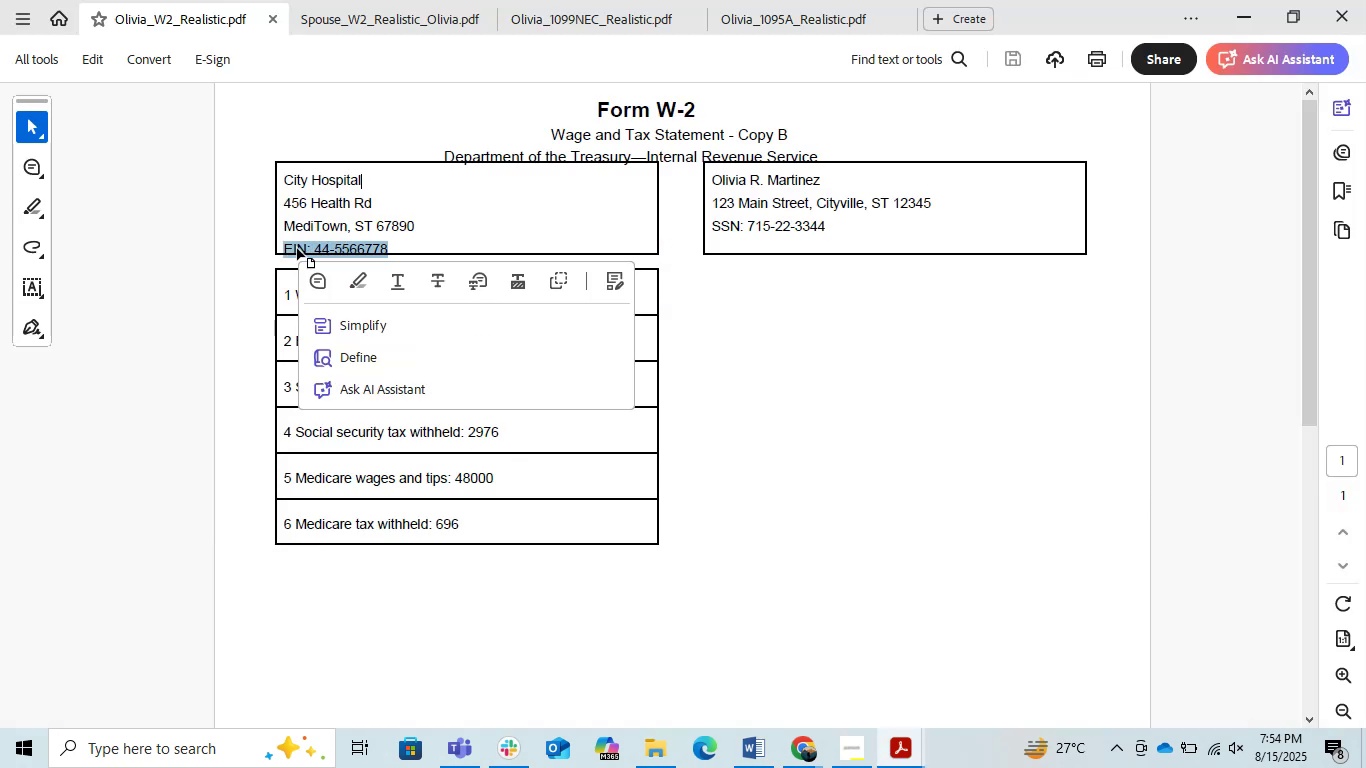 
hold_key(key=Tab, duration=9.79)
 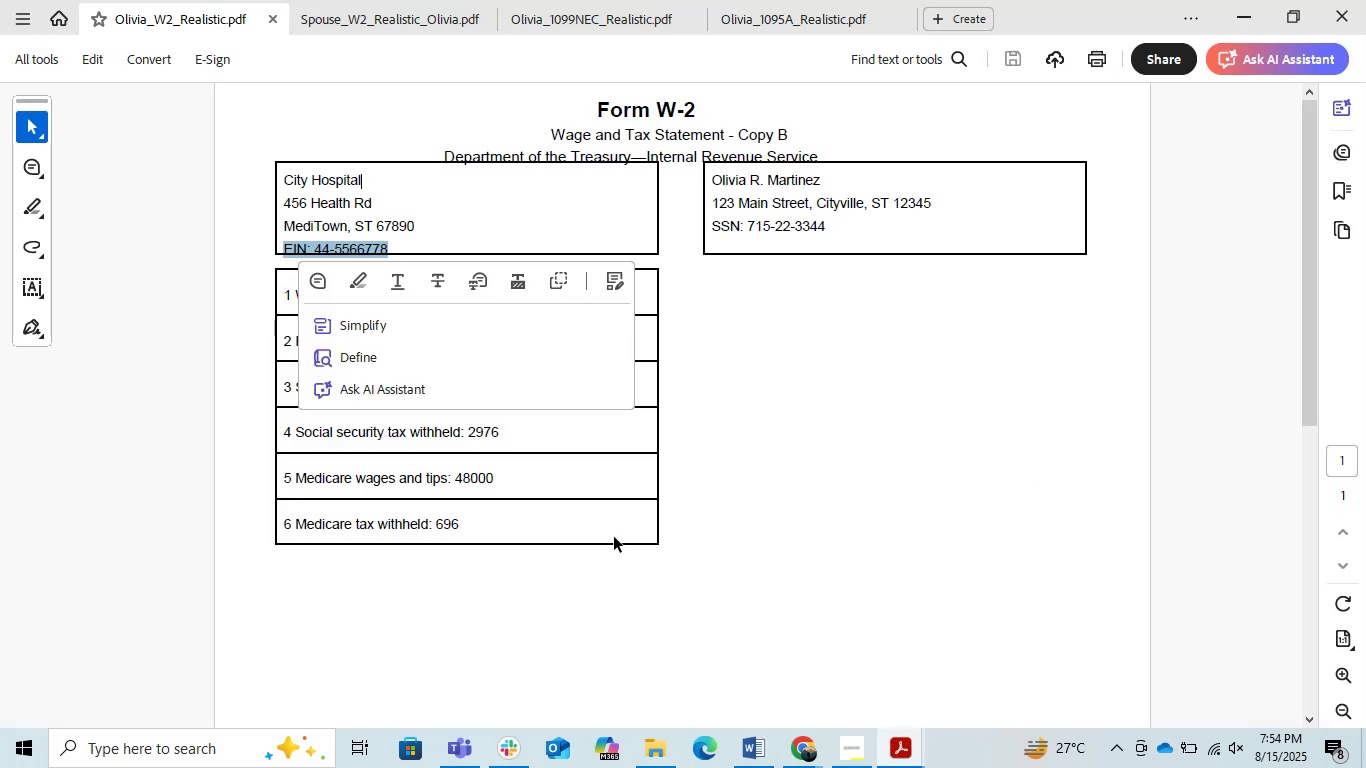 
key(Control+V)
 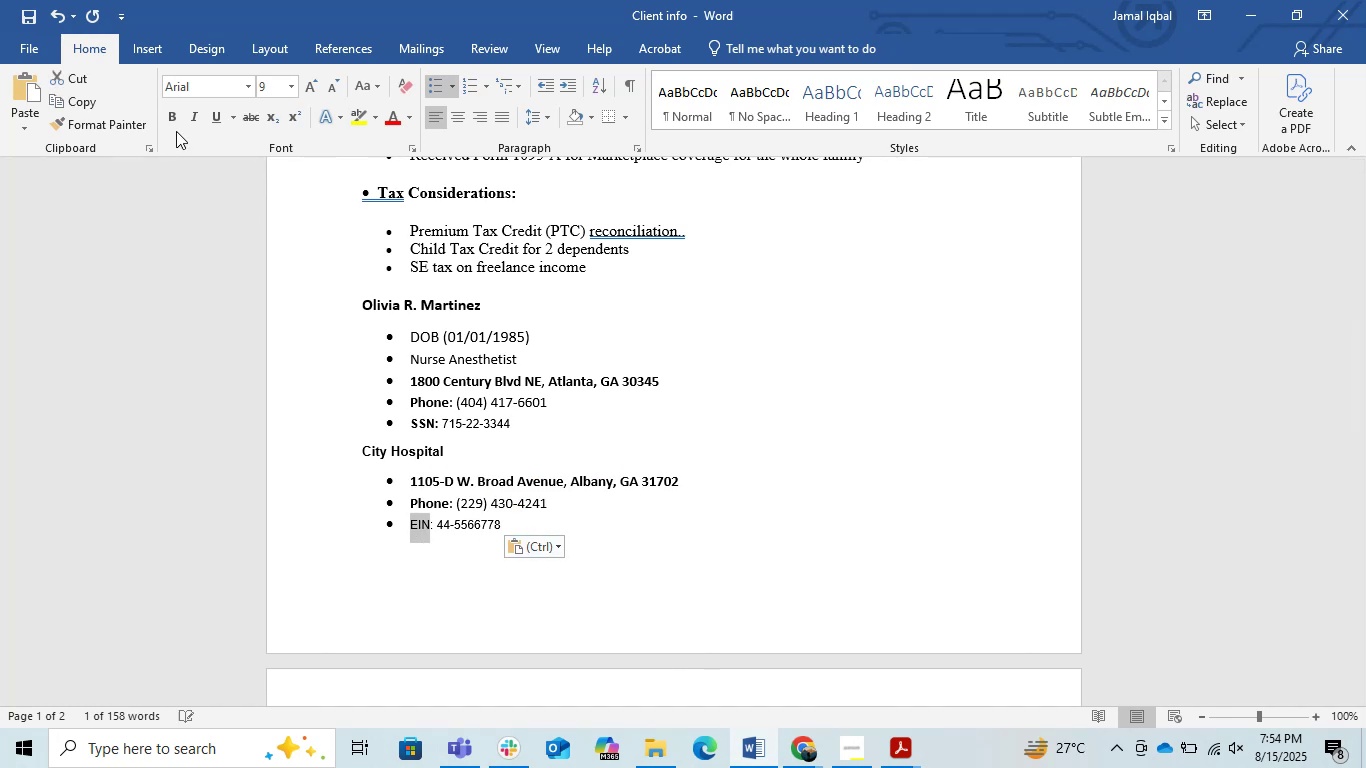 
left_click([170, 120])
 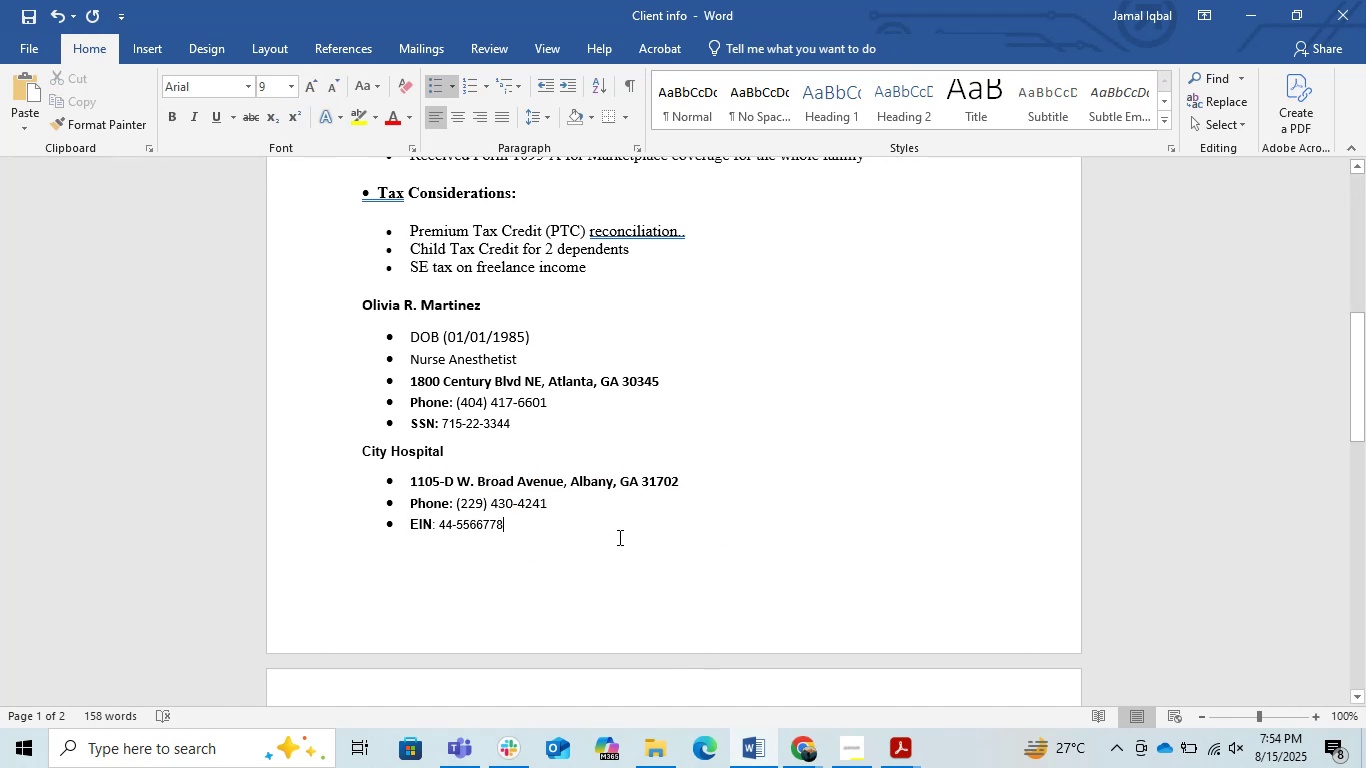 
key(Alt+AltLeft)
 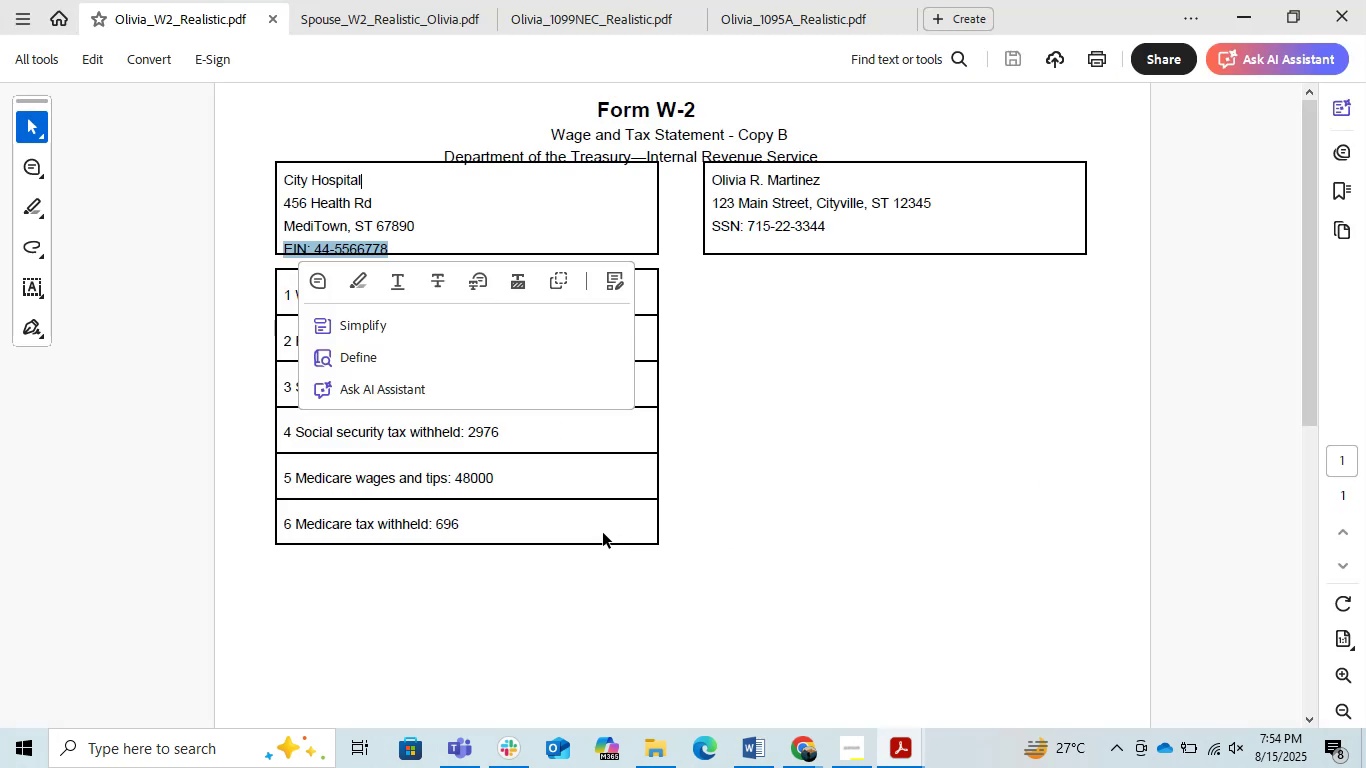 
left_click([941, 418])
 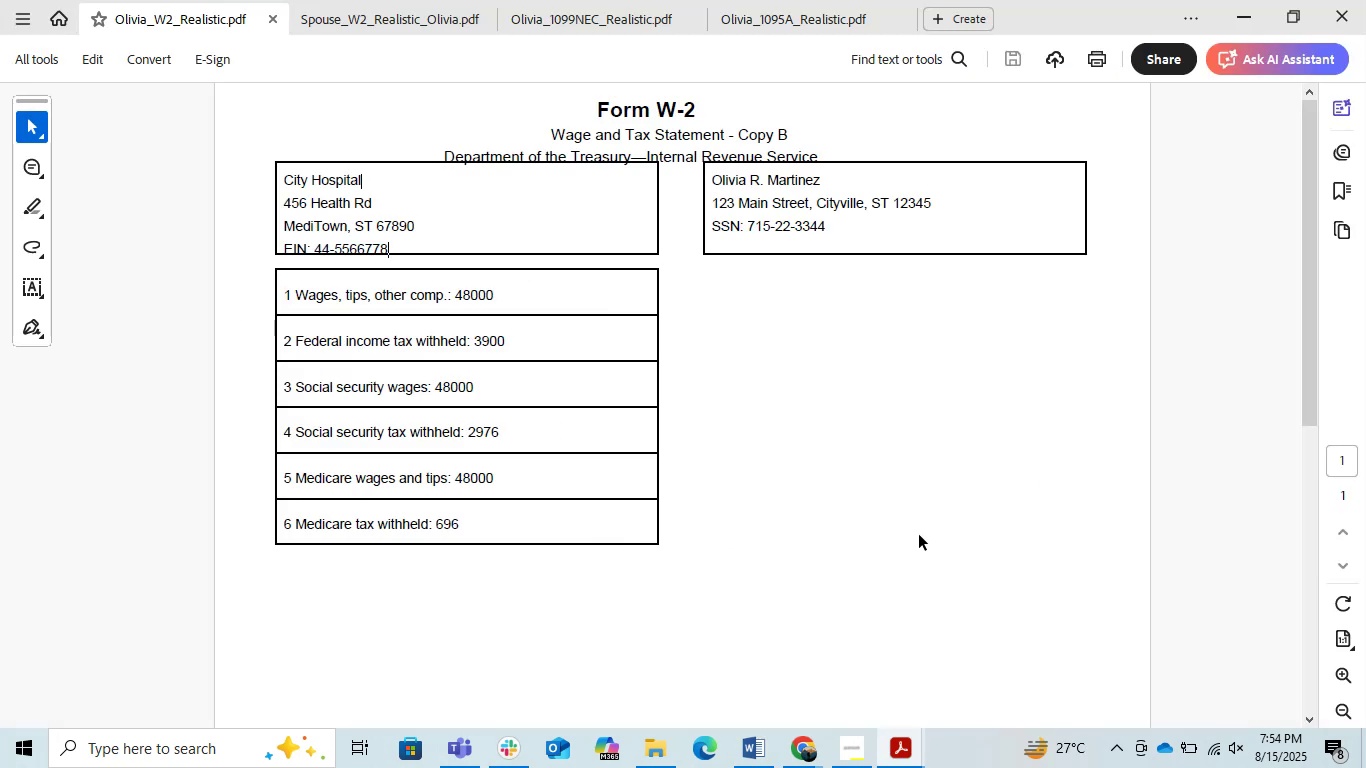 
scroll: coordinate [907, 528], scroll_direction: up, amount: 1.0
 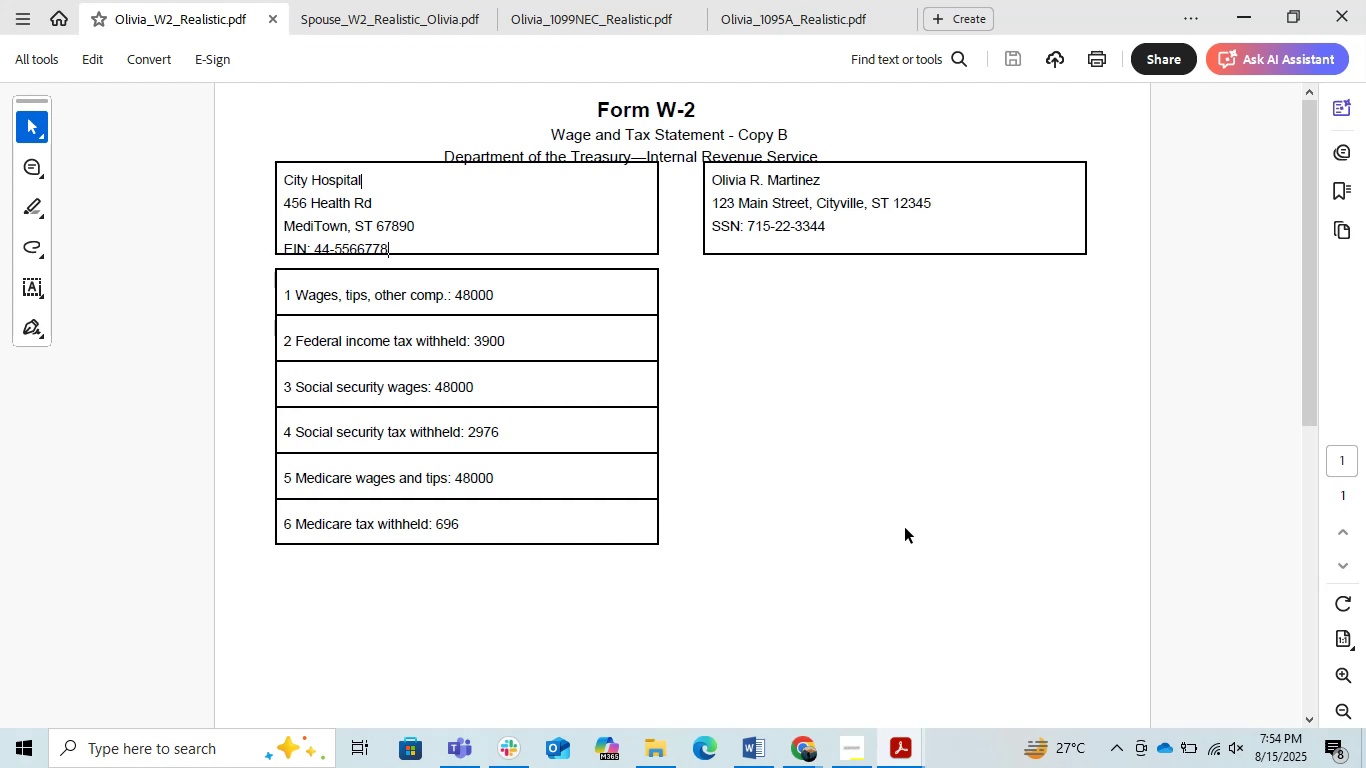 
scroll: coordinate [902, 527], scroll_direction: down, amount: 1.0
 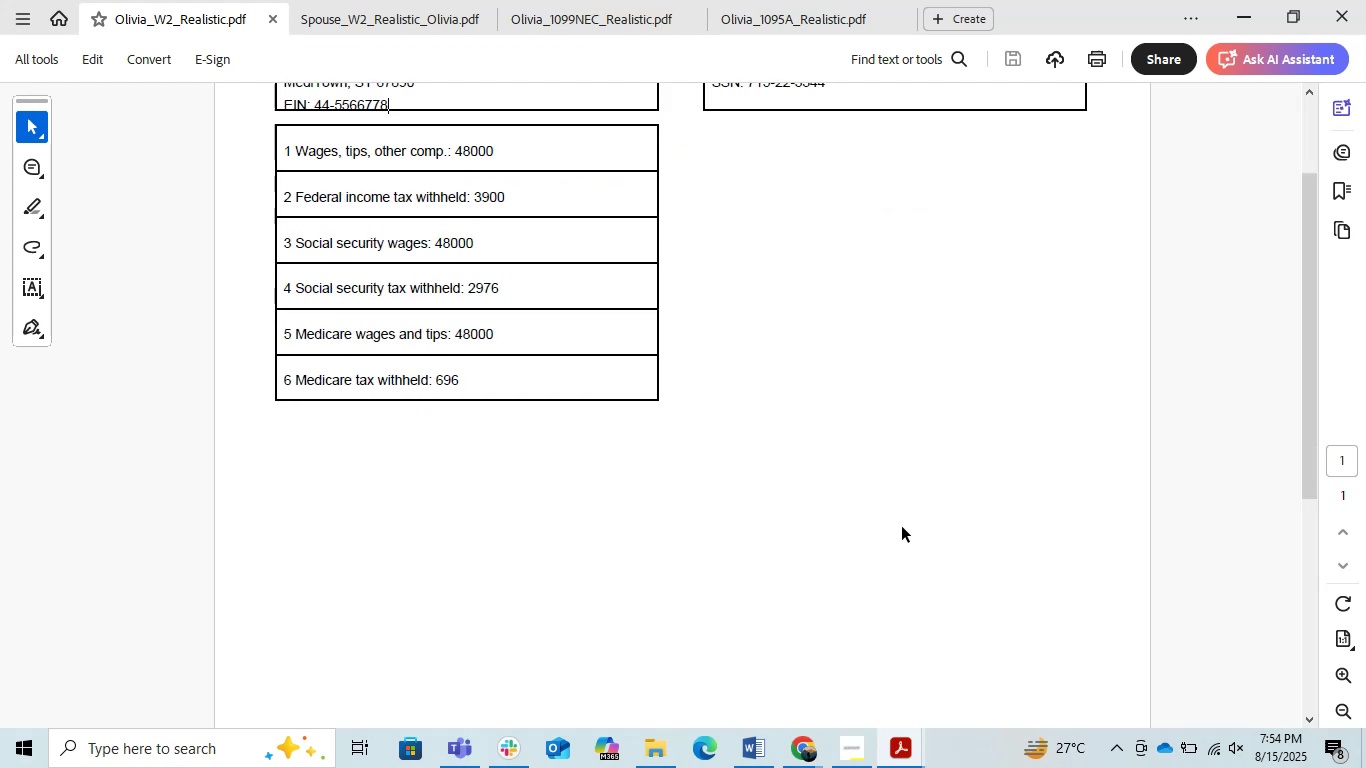 
key(Alt+AltLeft)
 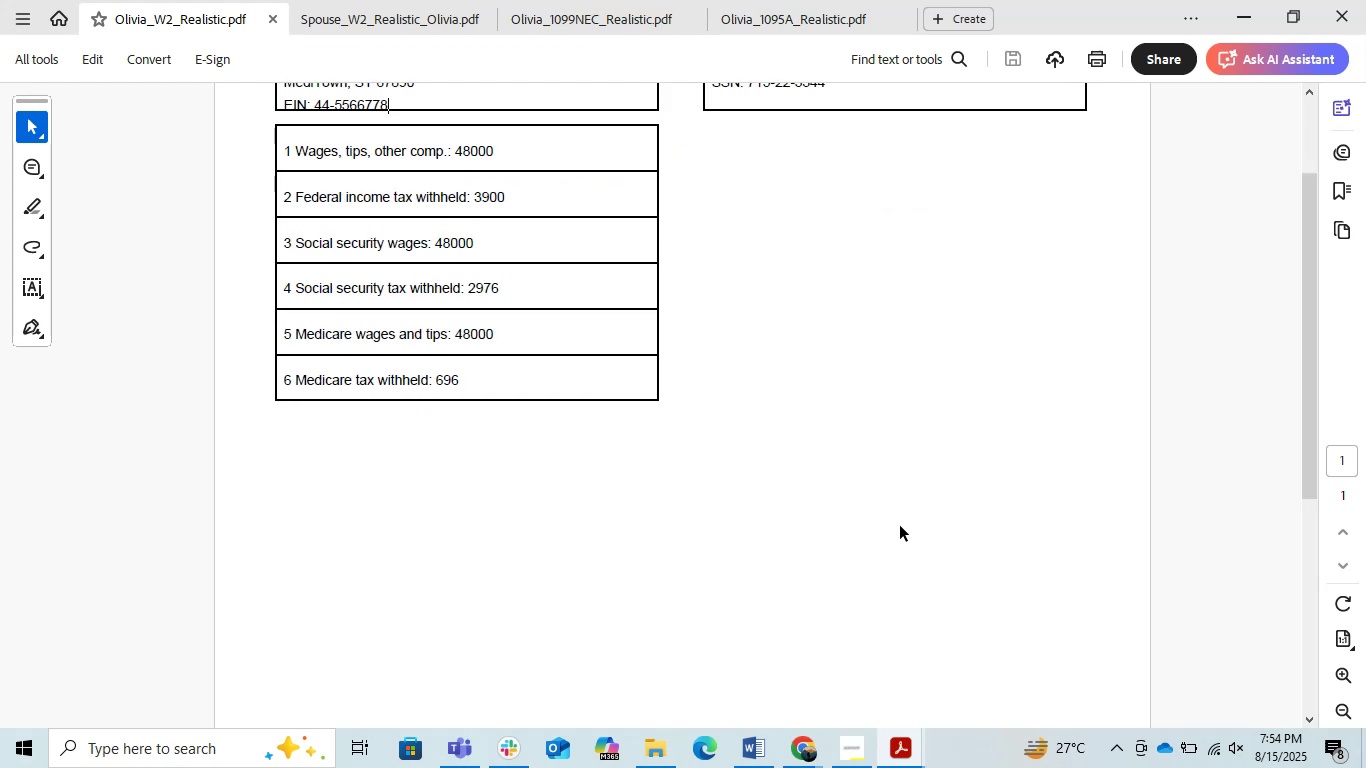 
key(Alt+Tab)
 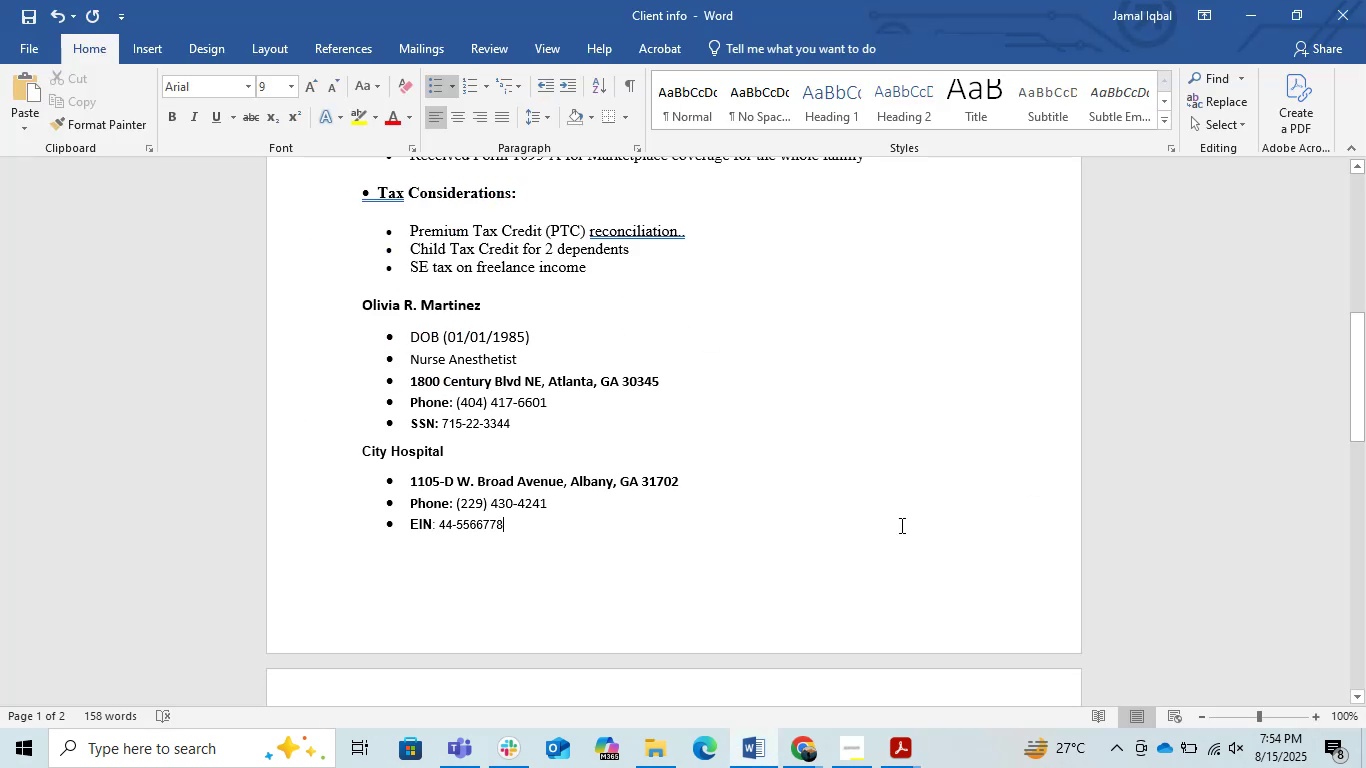 
scroll: coordinate [900, 525], scroll_direction: down, amount: 1.0
 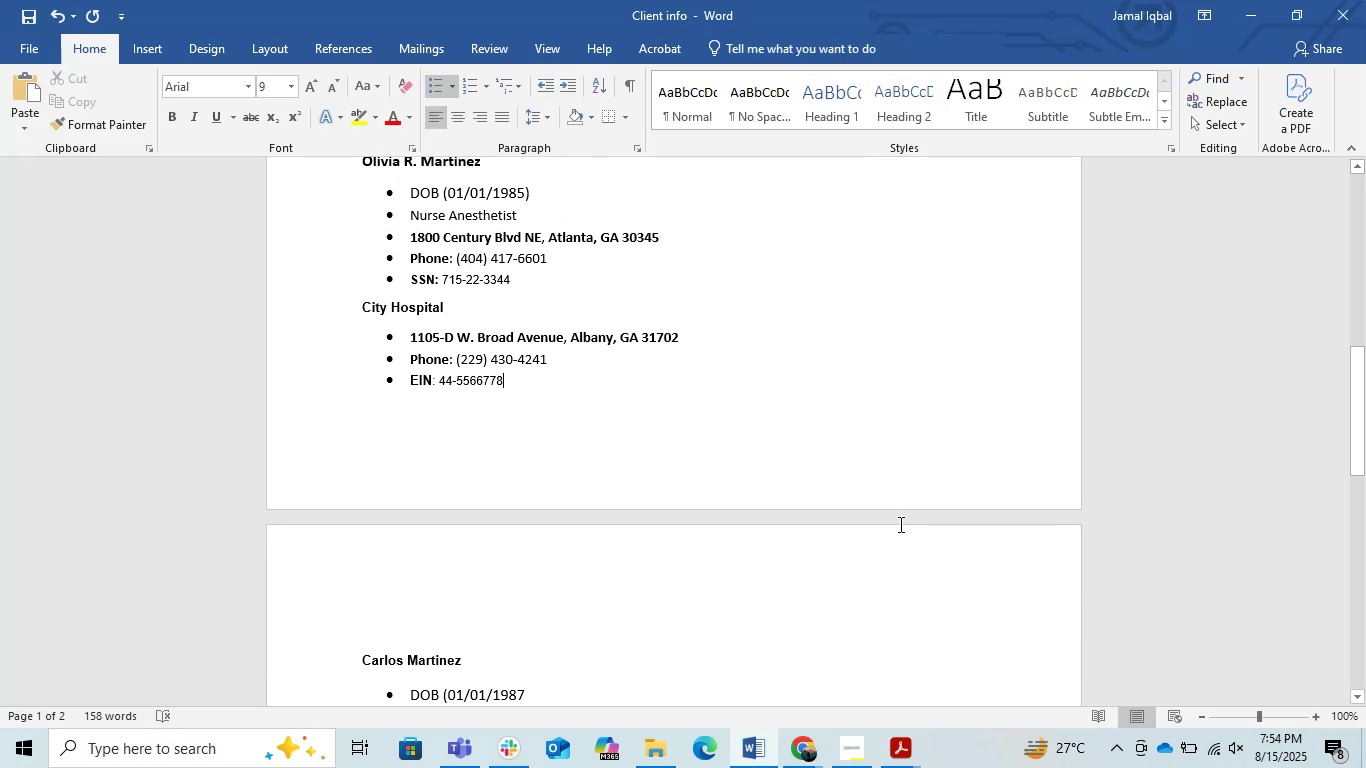 
scroll: coordinate [899, 524], scroll_direction: up, amount: 1.0
 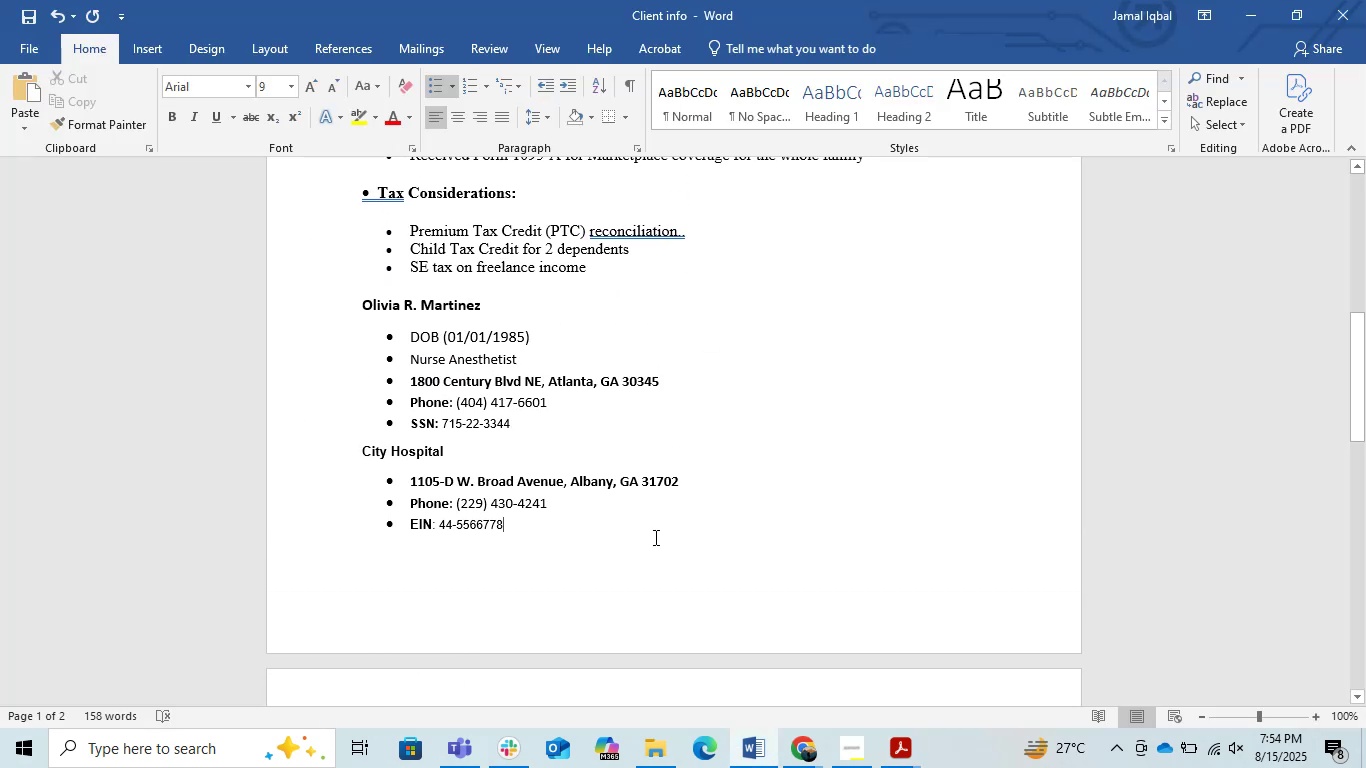 
key(Alt+AltLeft)
 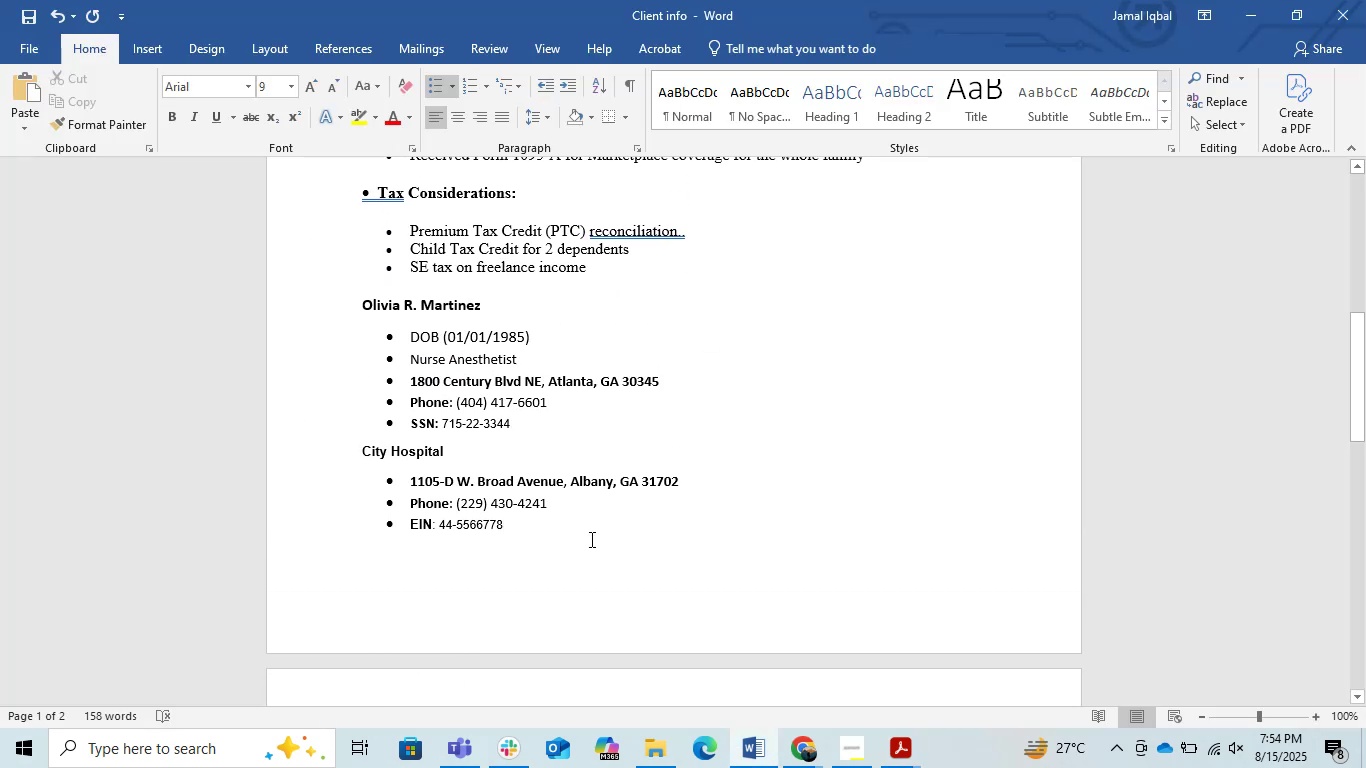 
key(Alt+Tab)
 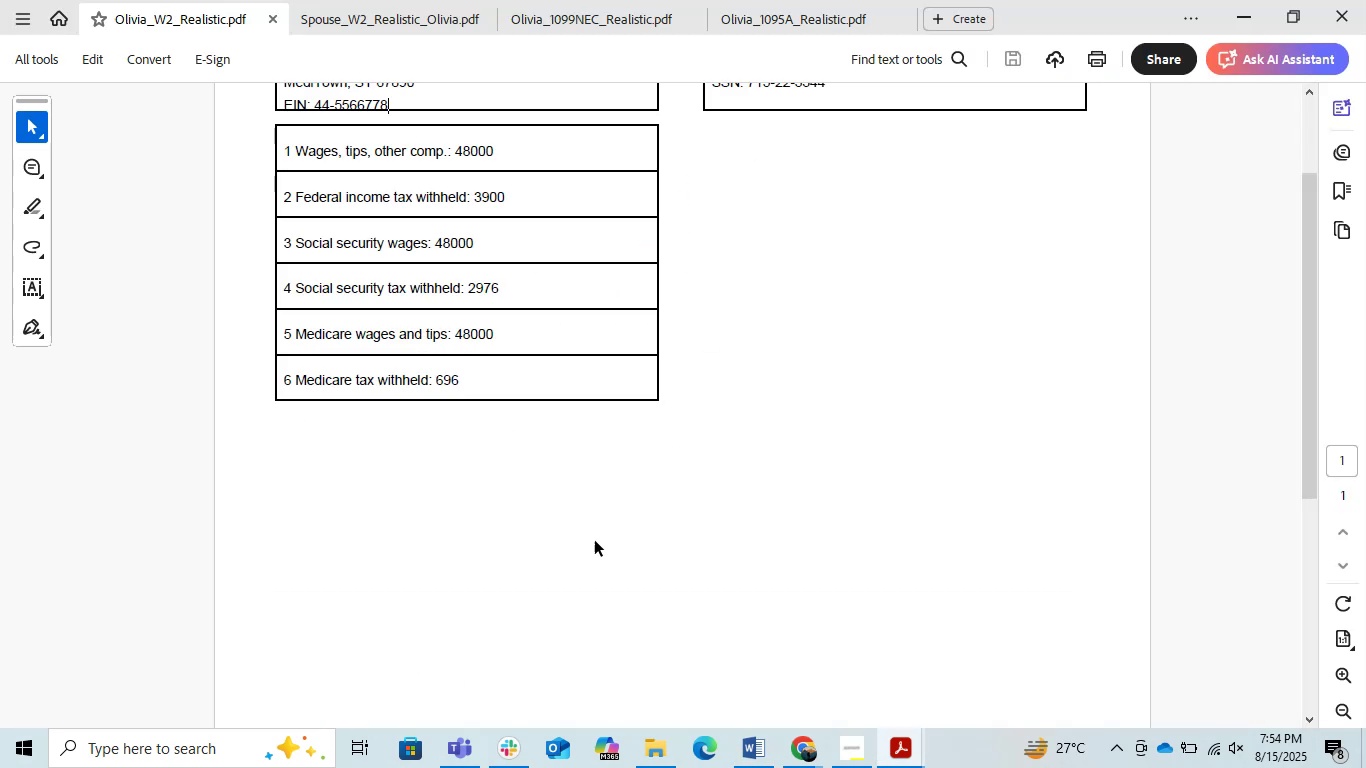 
key(Alt+AltLeft)
 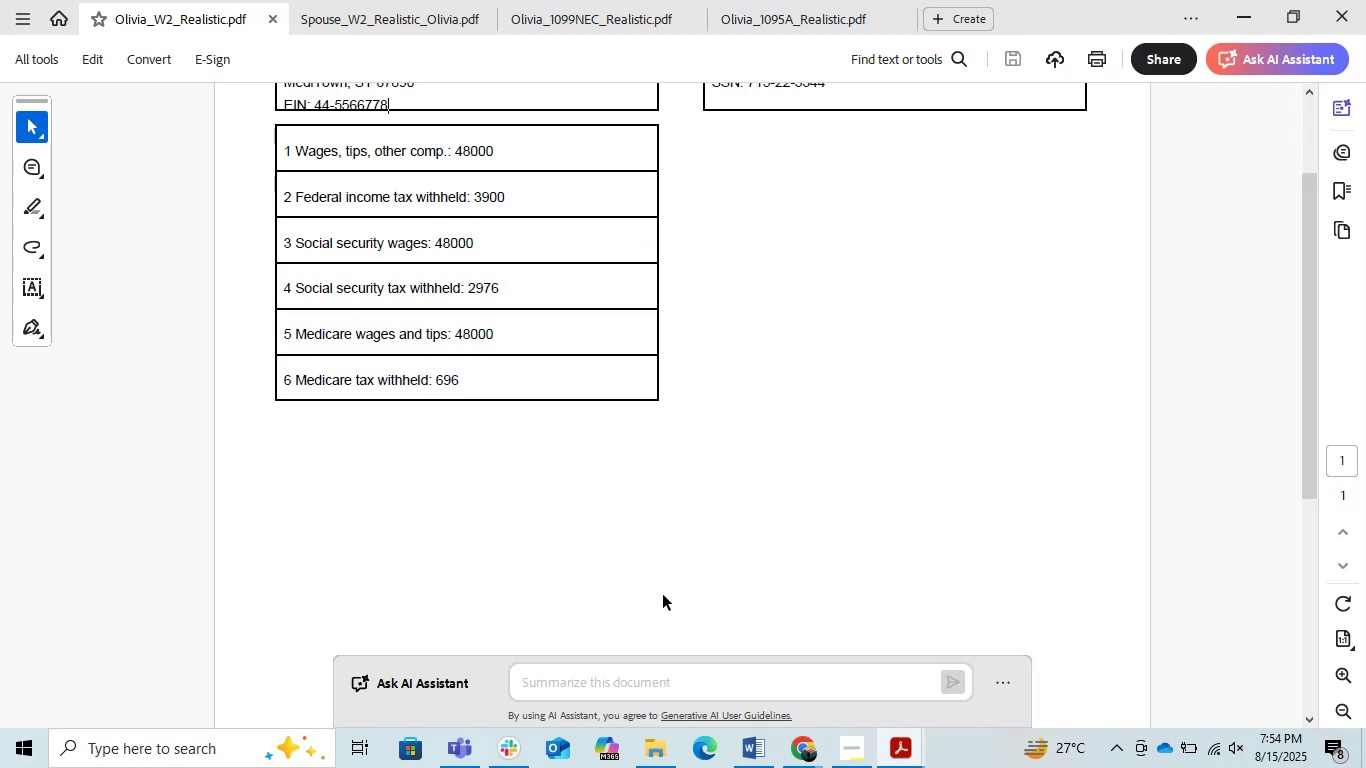 
key(Alt+Tab)
 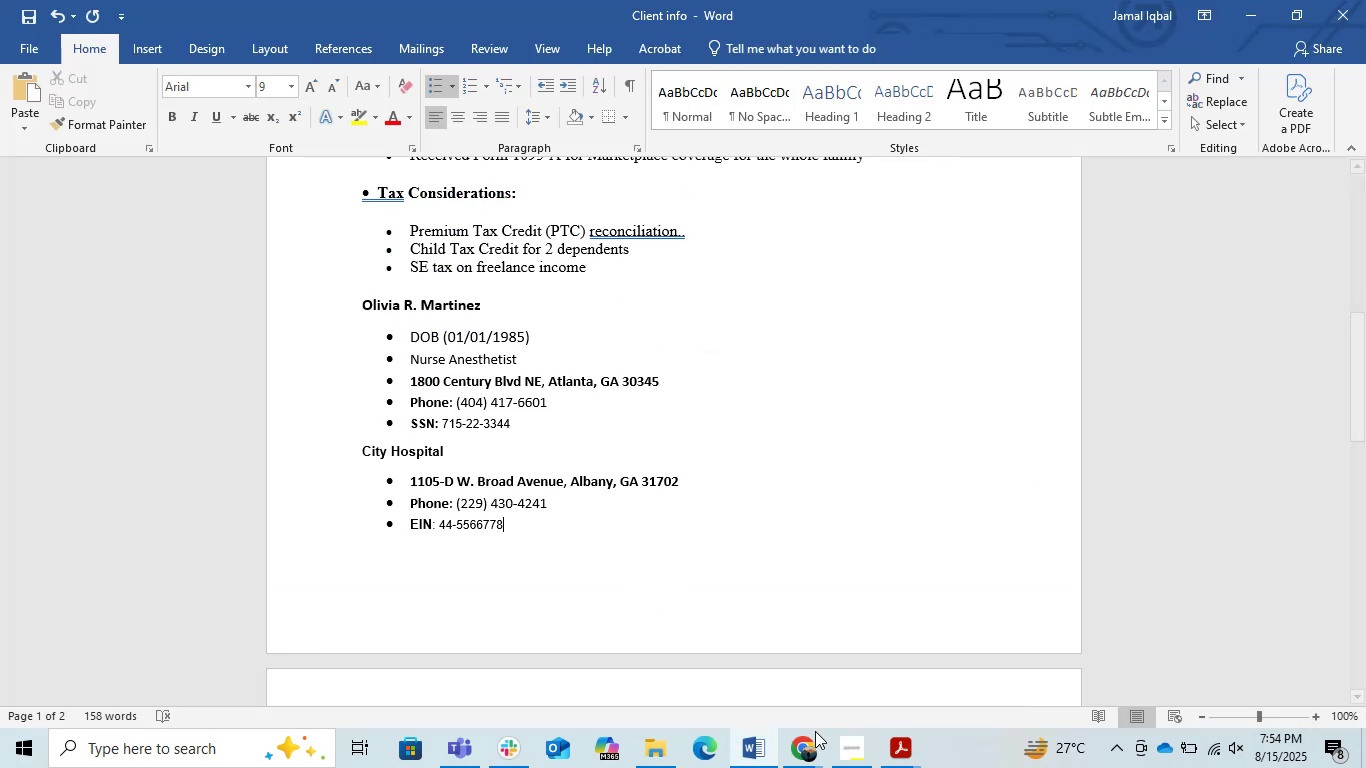 
left_click([812, 752])
 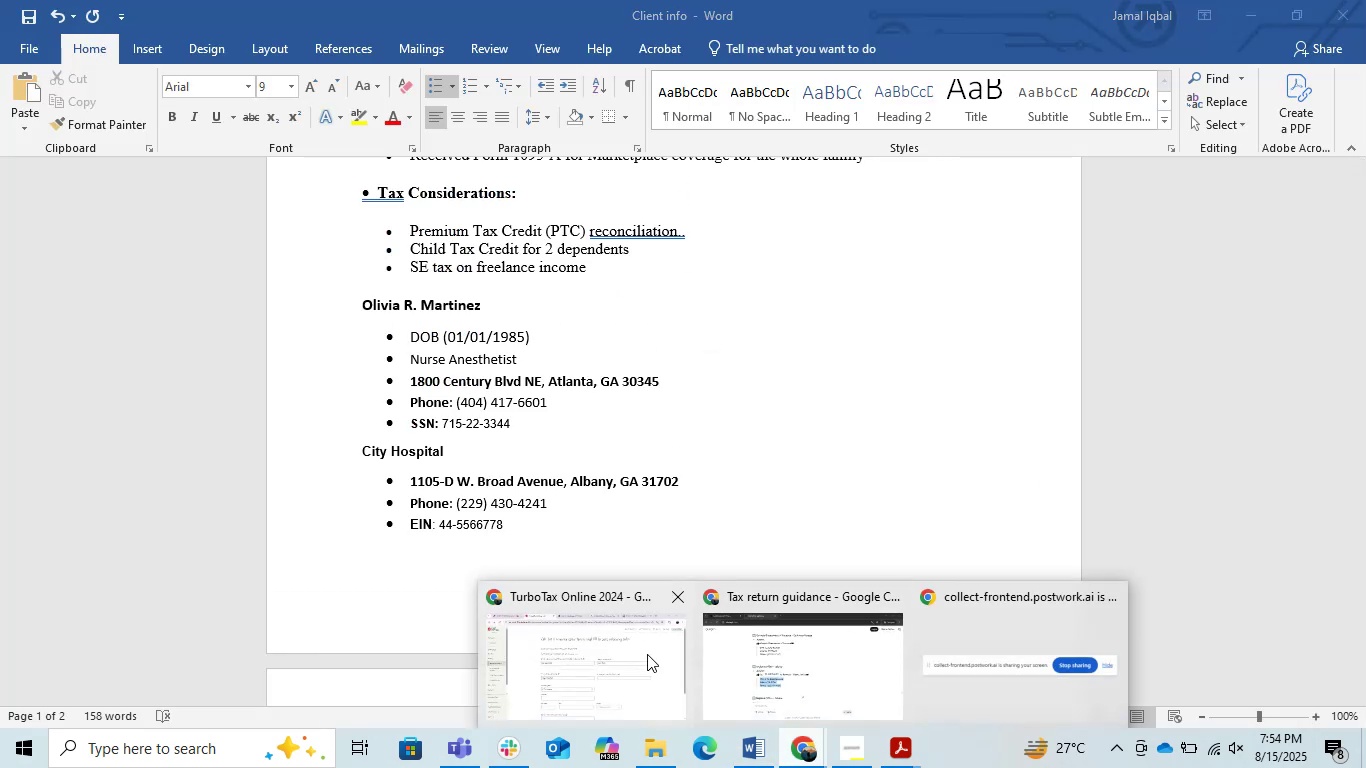 
left_click([602, 668])
 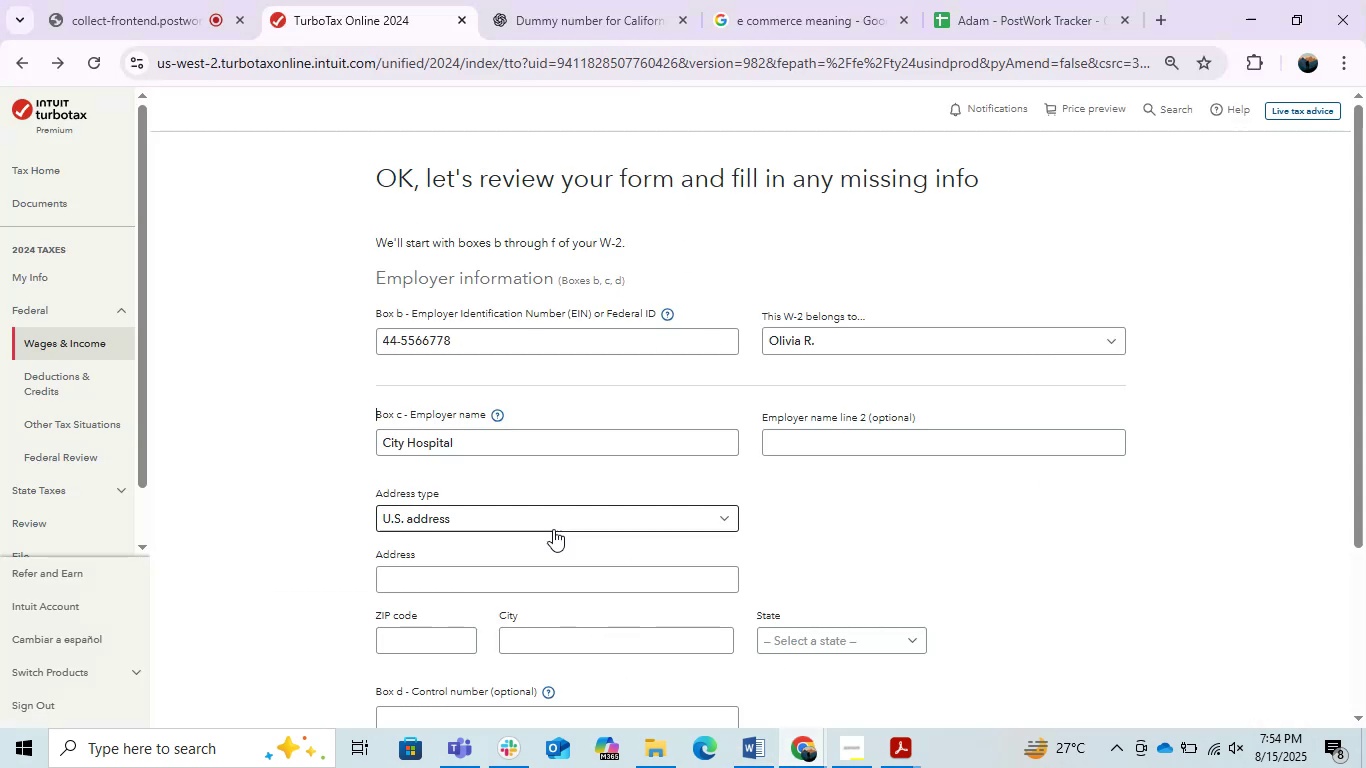 
left_click([536, 577])
 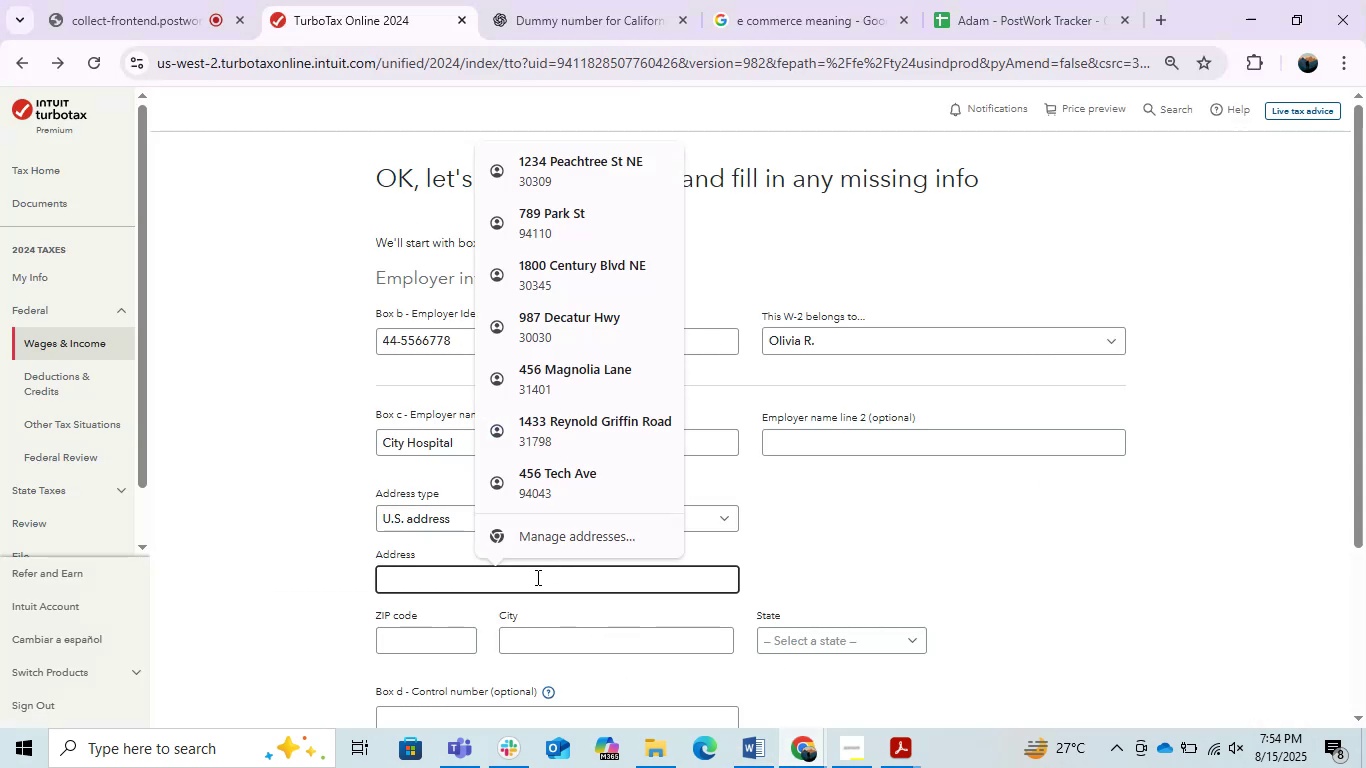 
key(Alt+AltLeft)
 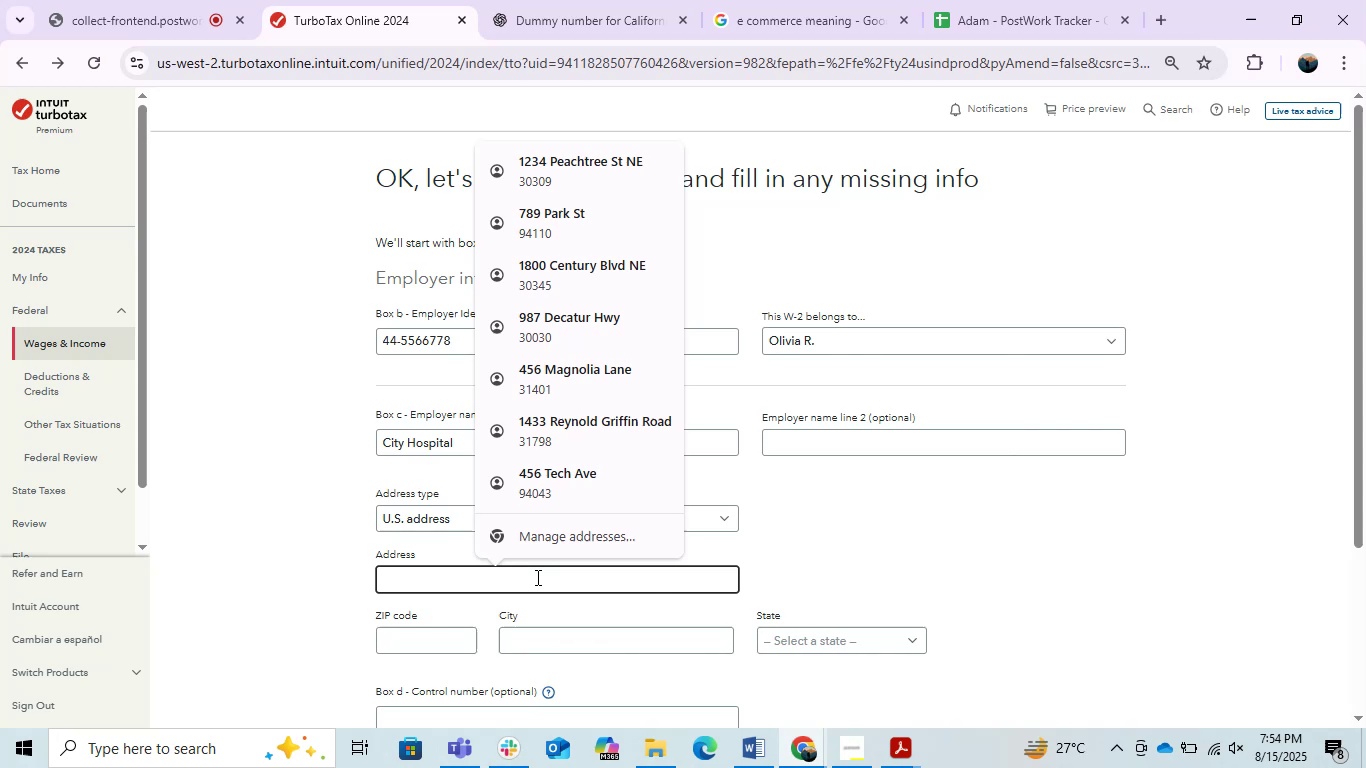 
key(Alt+Tab)
 